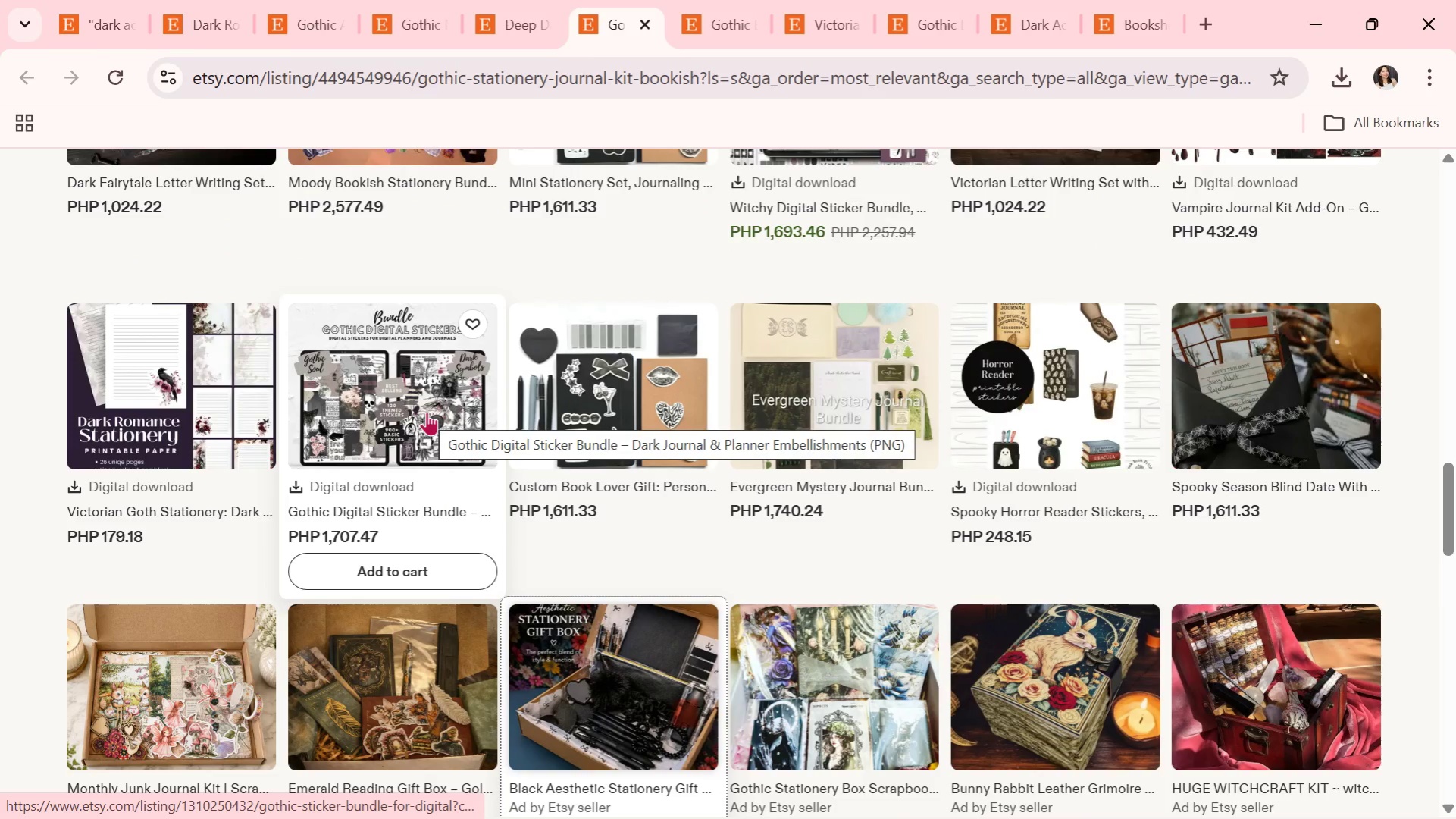 
left_click([427, 412])
 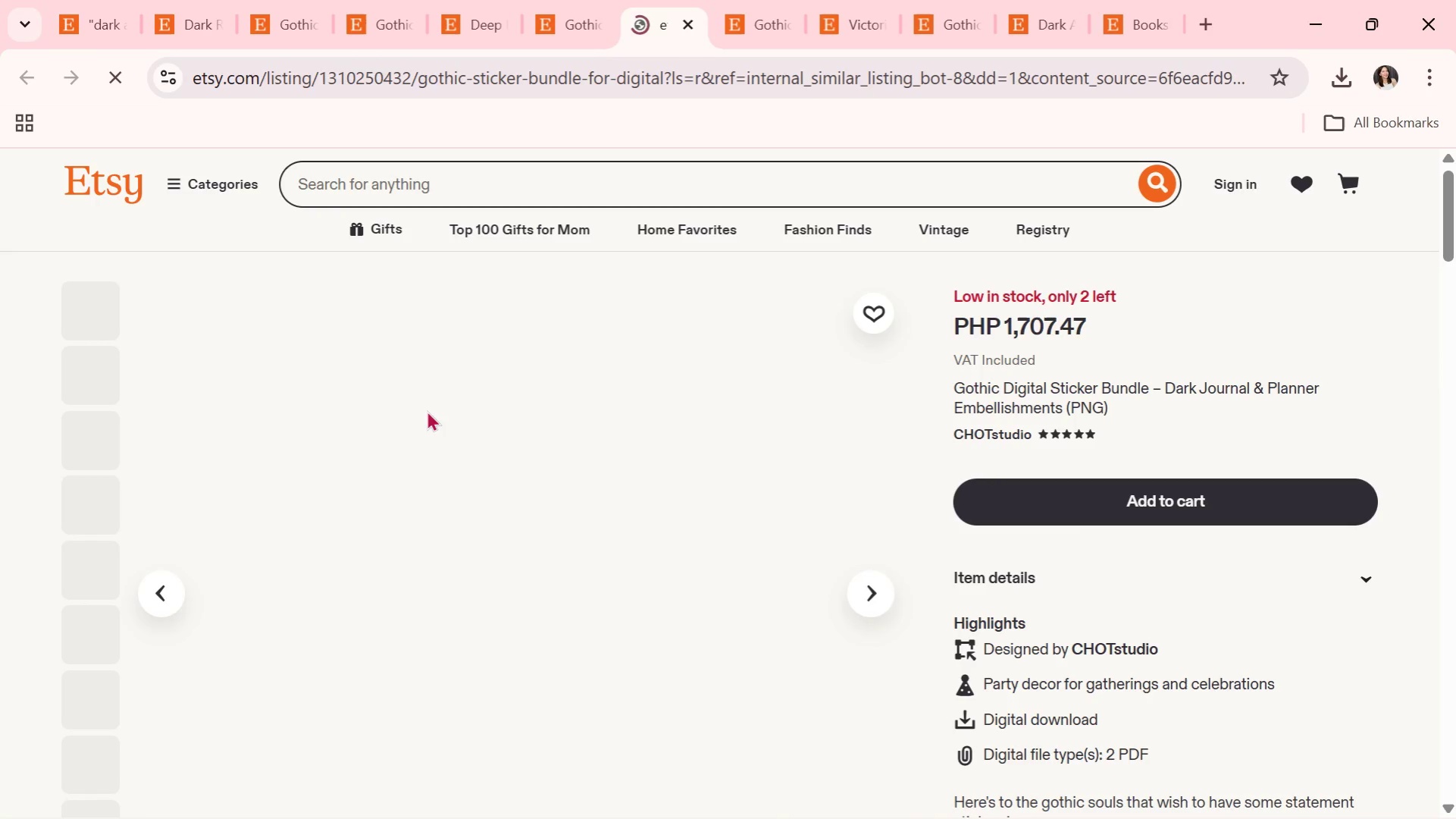 
scroll: coordinate [435, 409], scroll_direction: down, amount: 2.0
 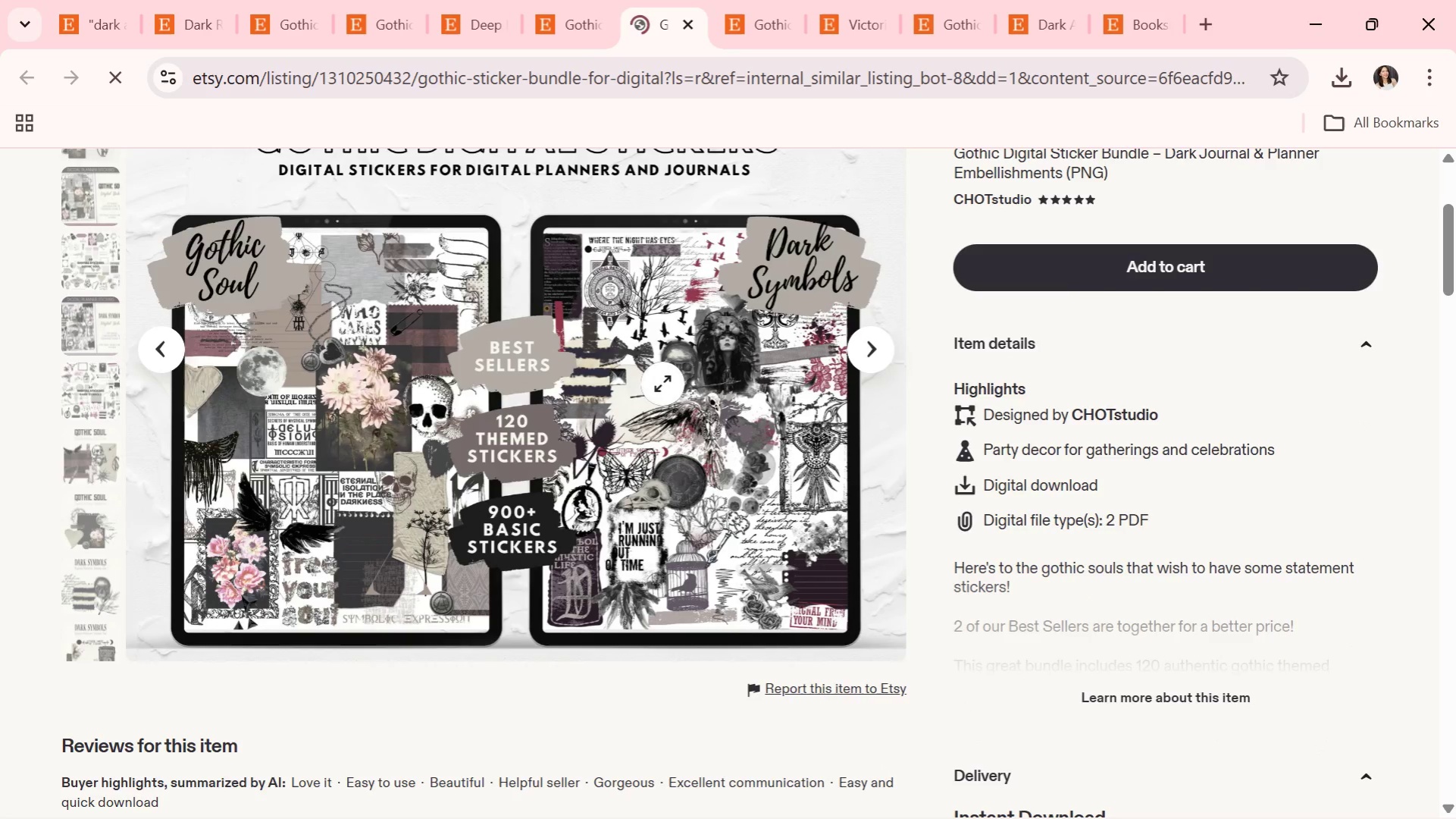 
scroll: coordinate [681, 384], scroll_direction: up, amount: 1.0
 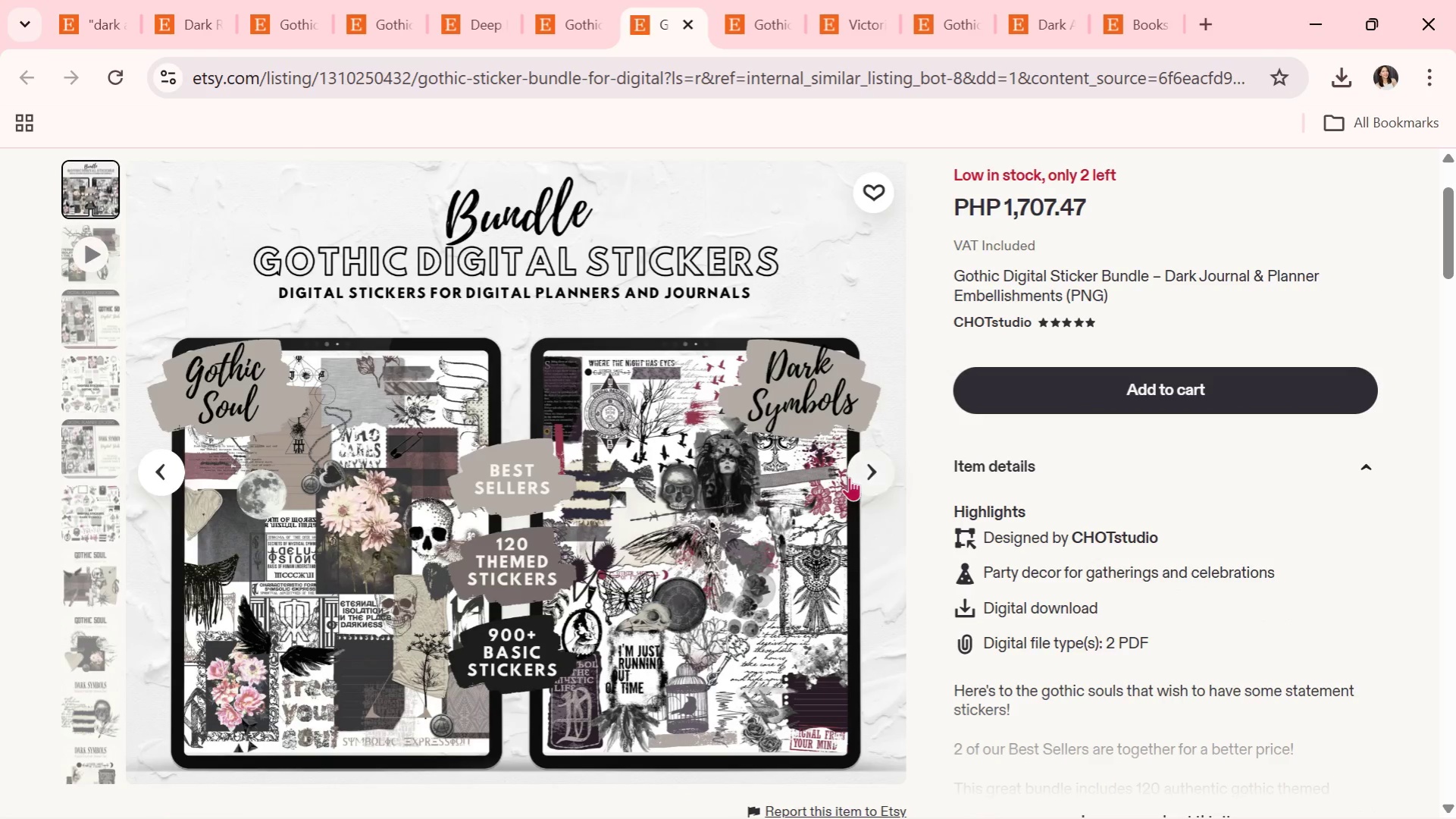 
left_click([871, 472])
 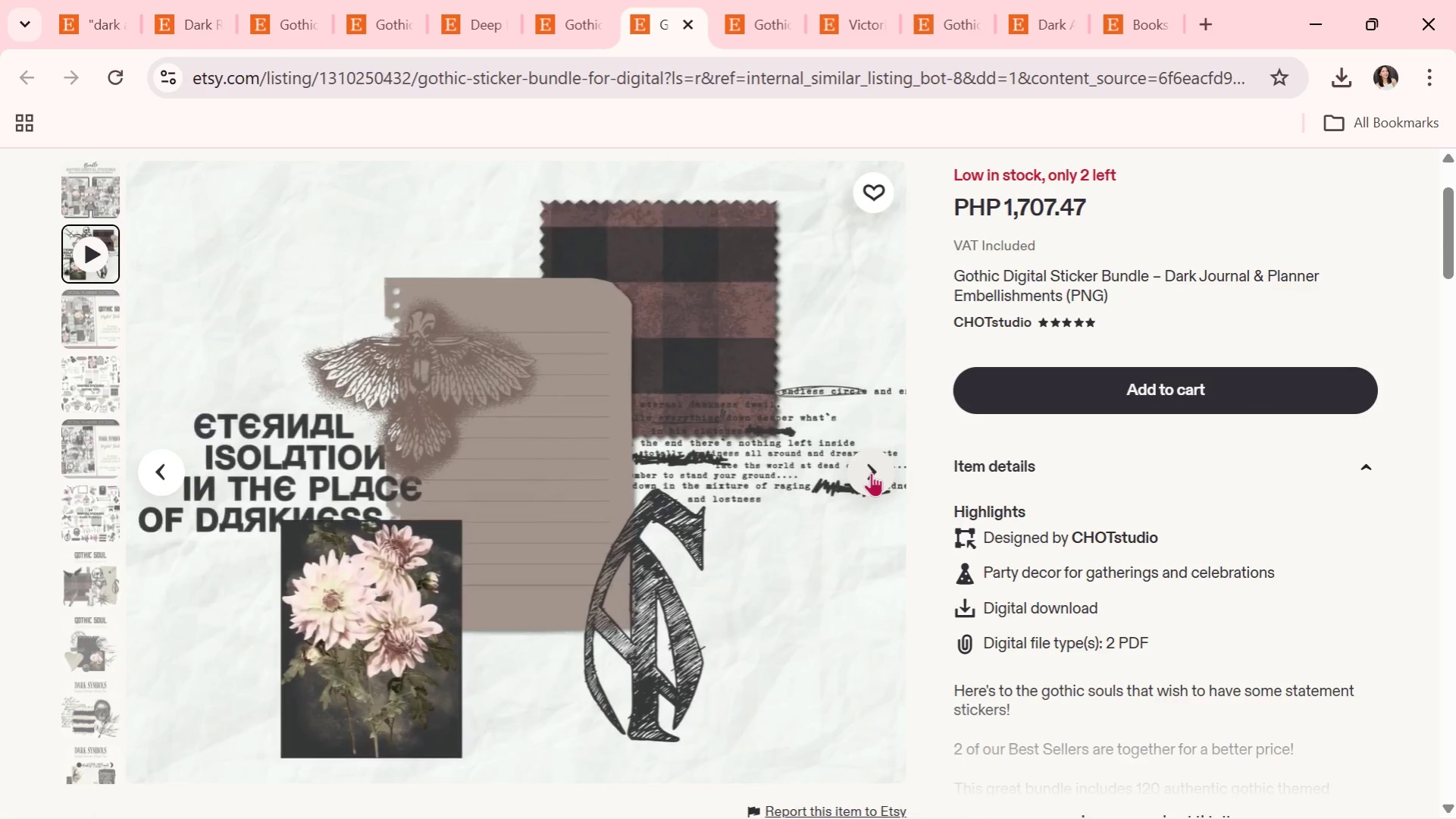 
wait(5.17)
 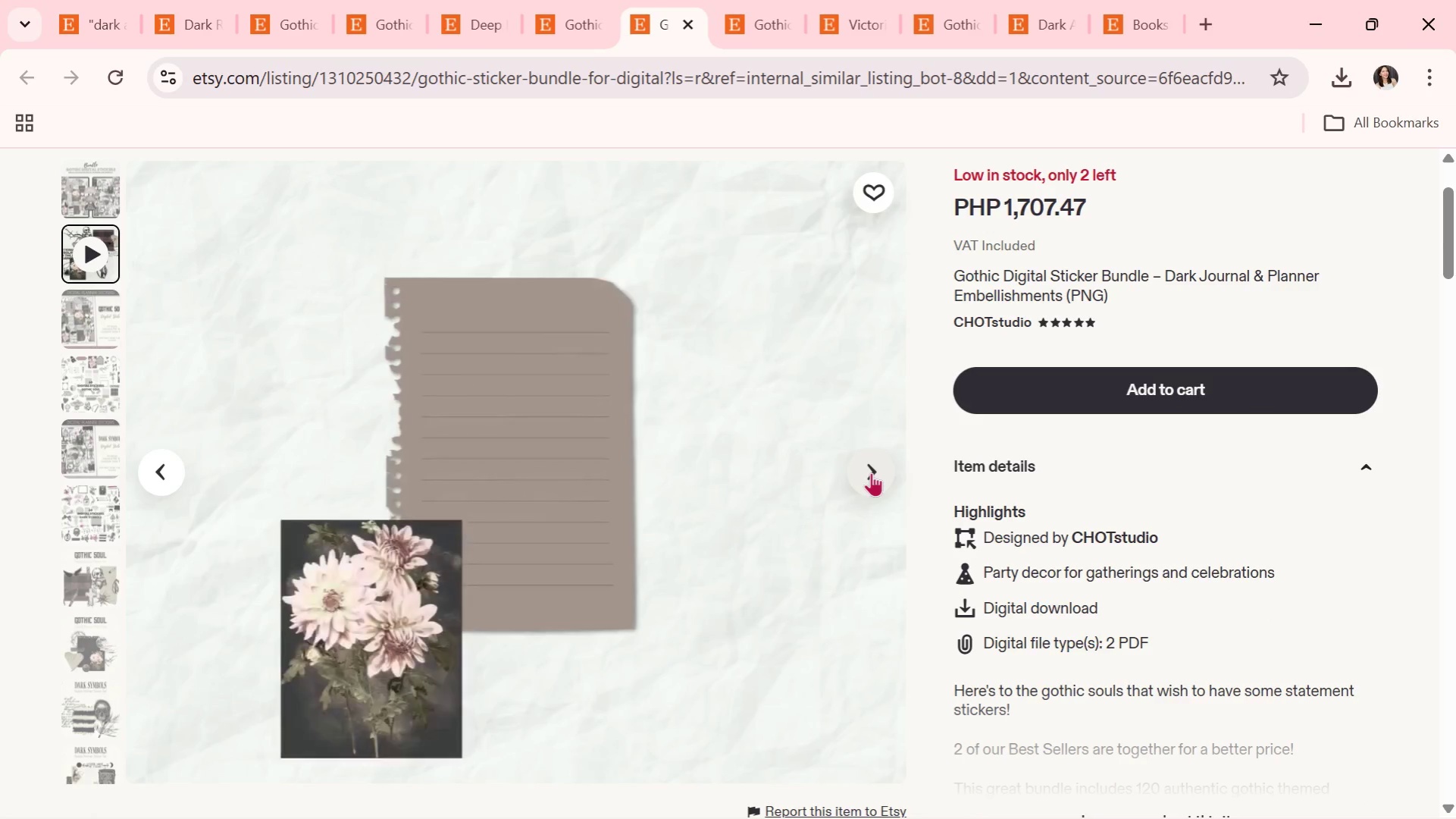 
left_click([871, 472])
 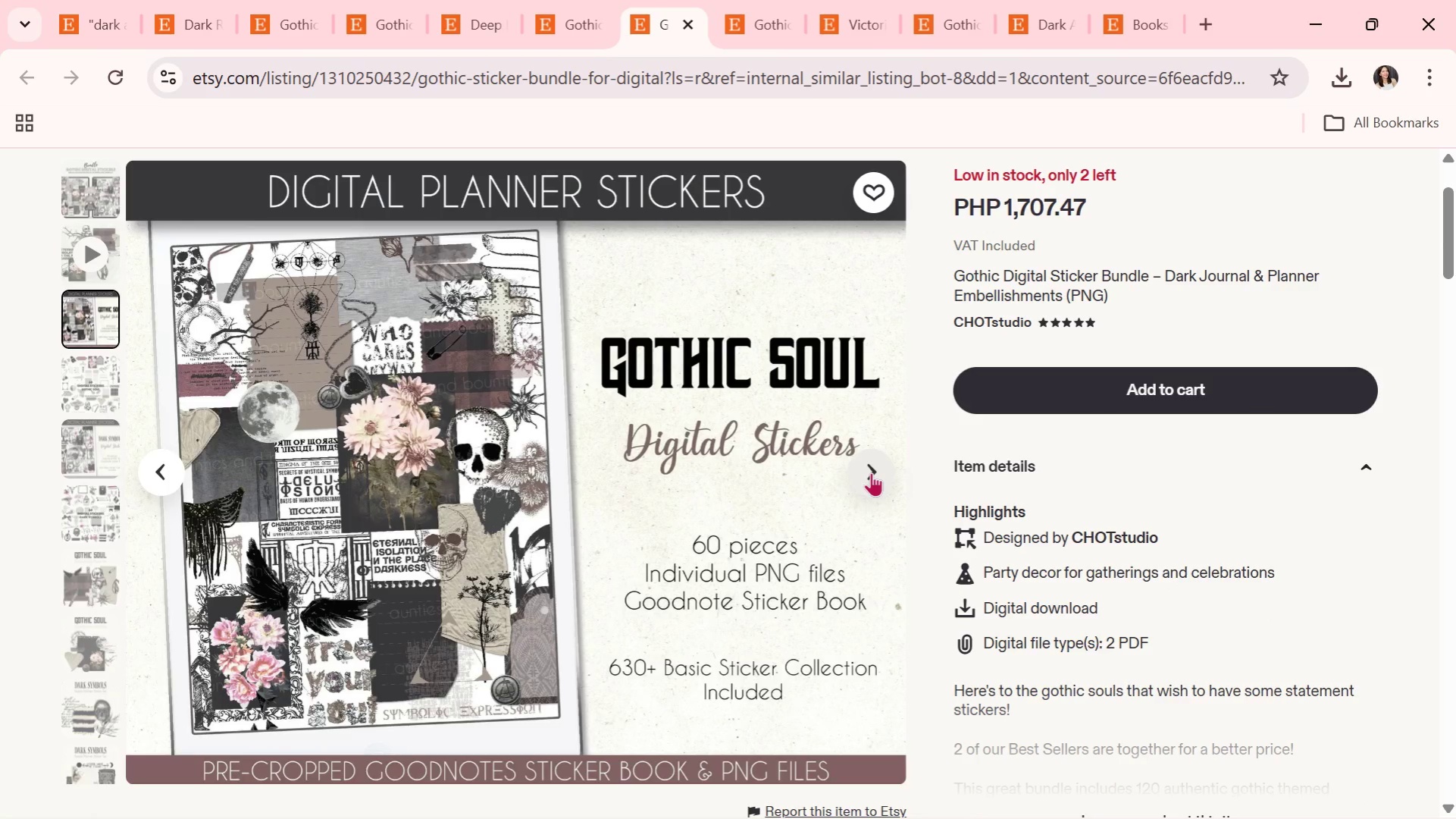 
wait(5.97)
 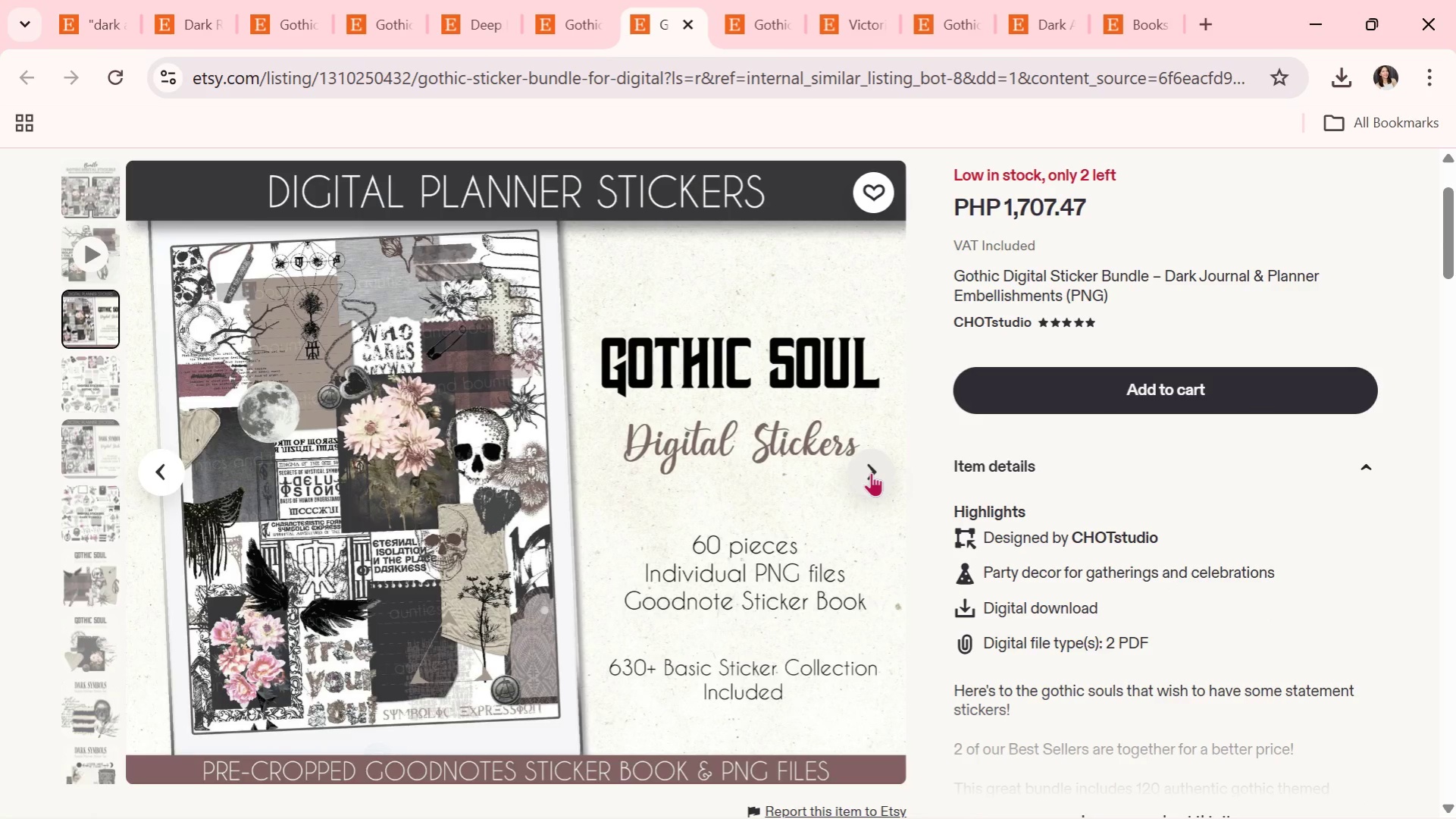 
left_click([871, 472])
 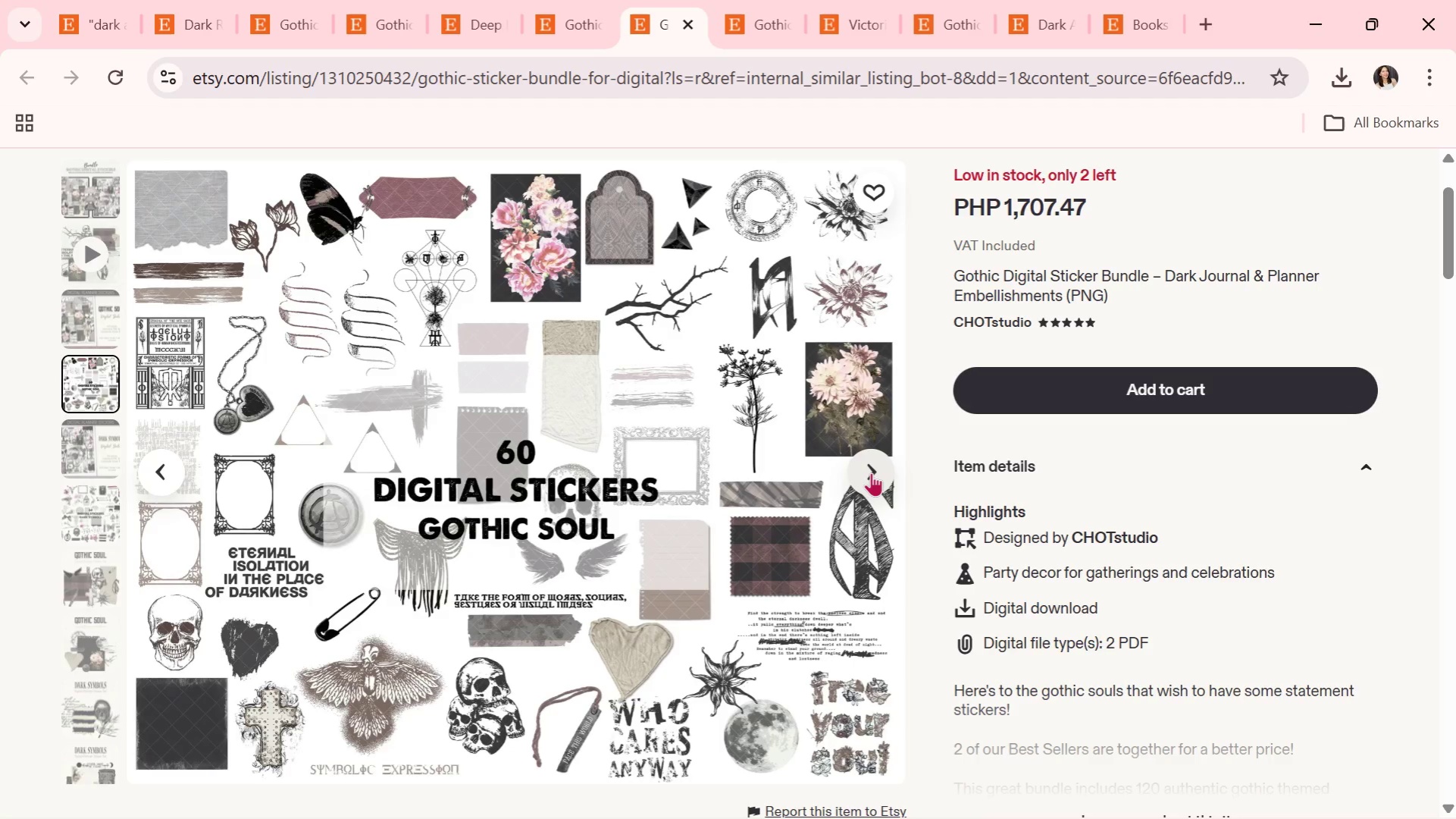 
wait(7.22)
 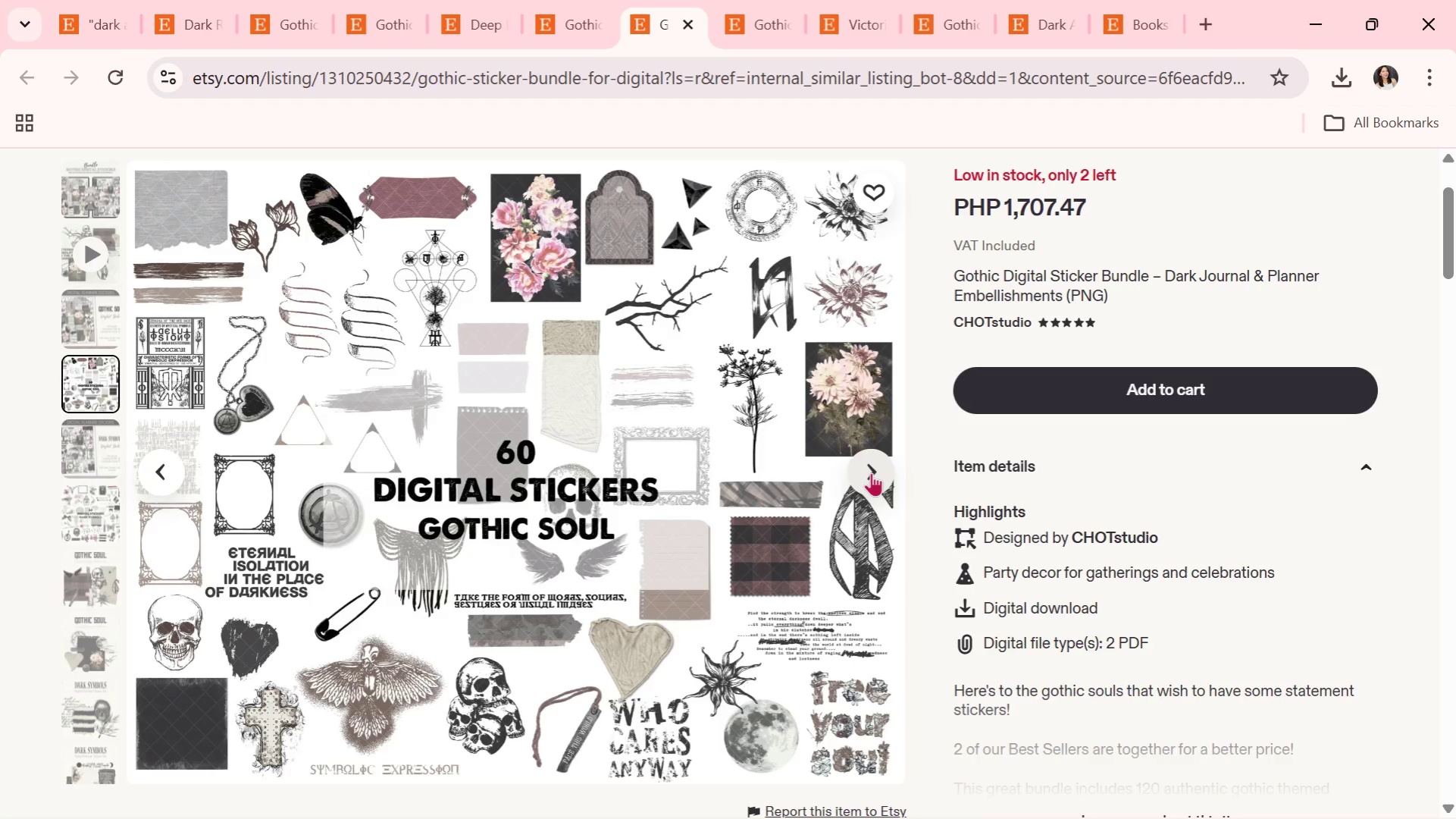 
left_click([871, 472])
 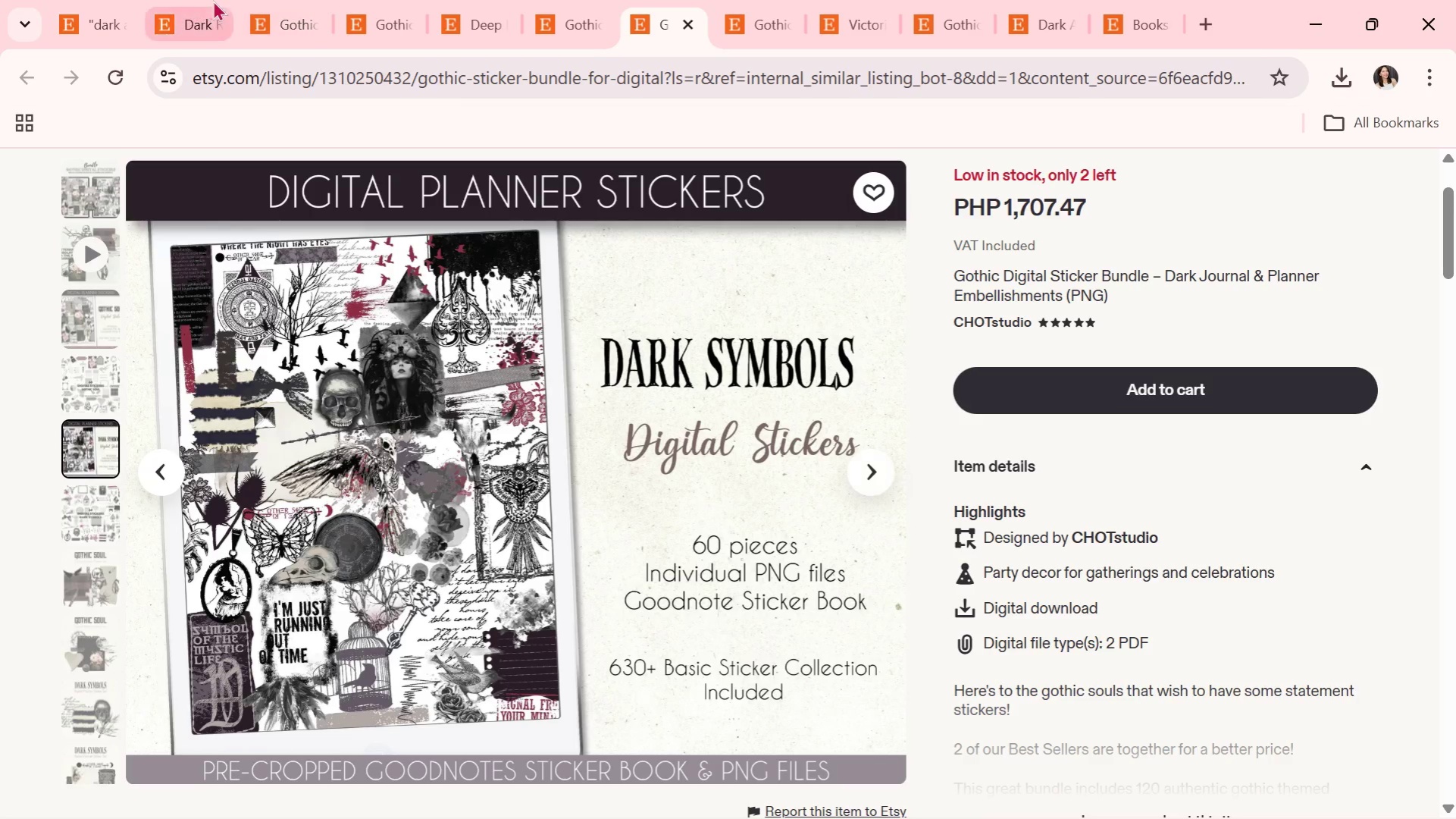 
mouse_move([597, 0])
 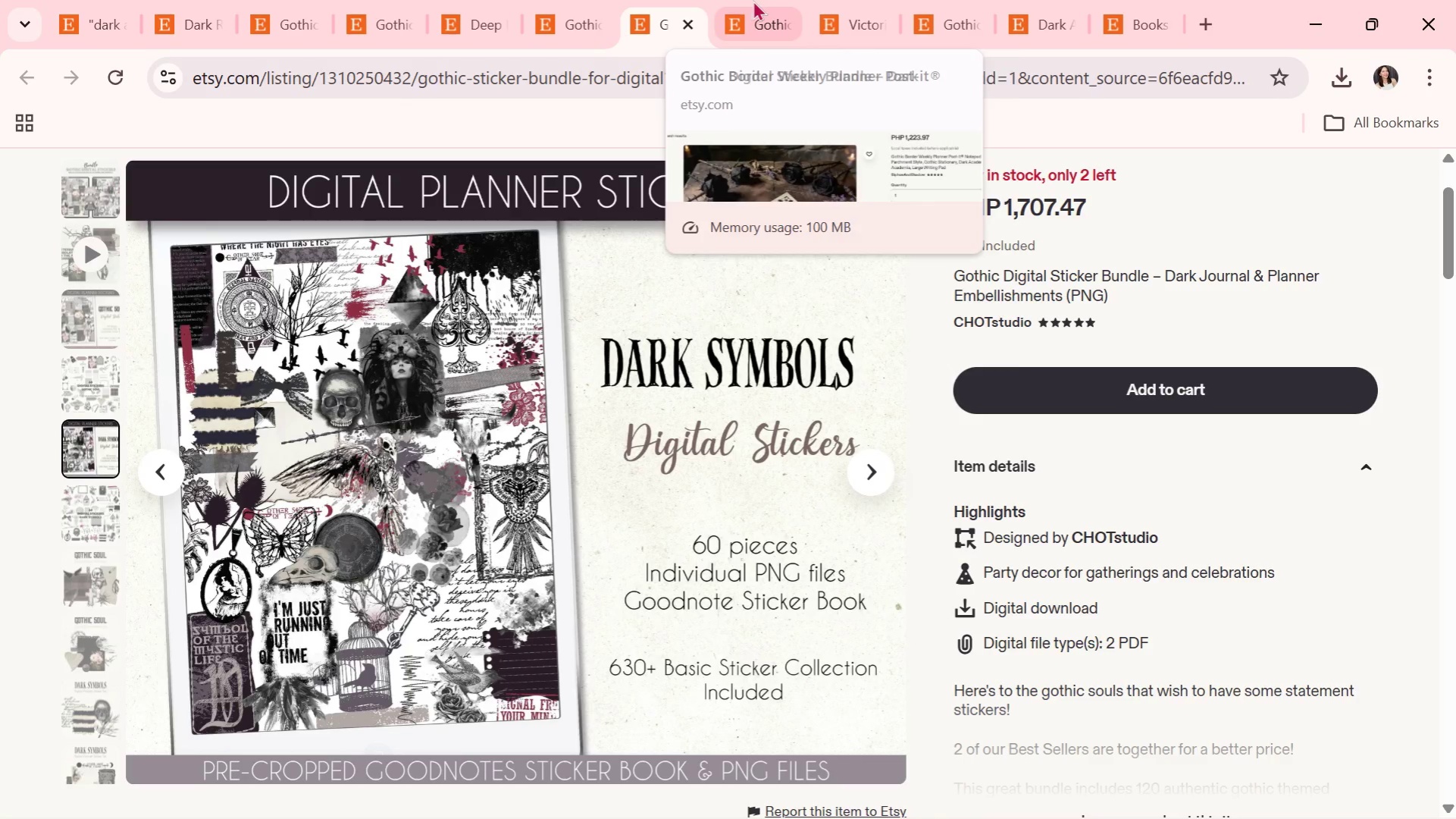 
left_click([753, 0])
 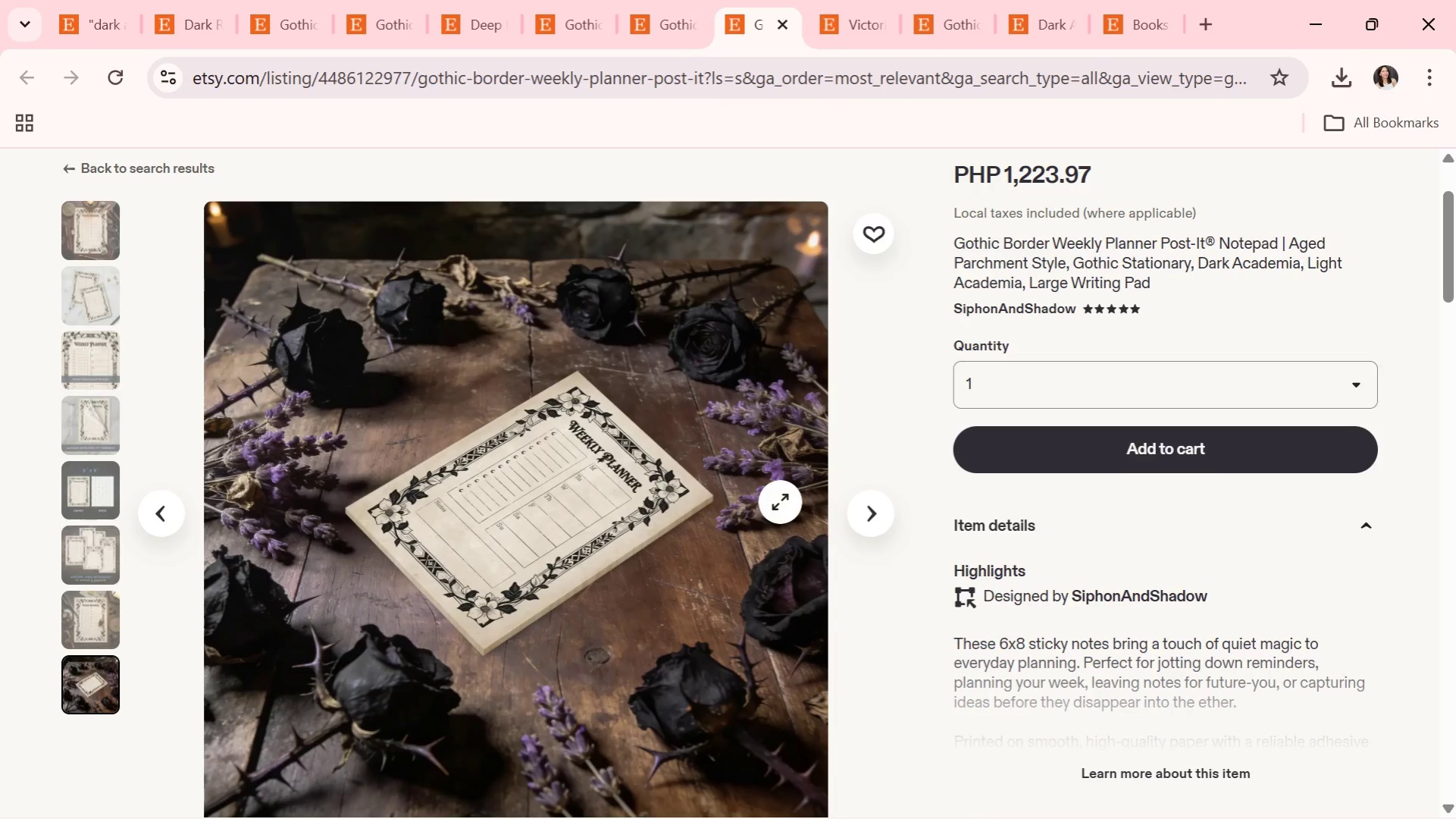 
scroll: coordinate [792, 488], scroll_direction: down, amount: 10.0
 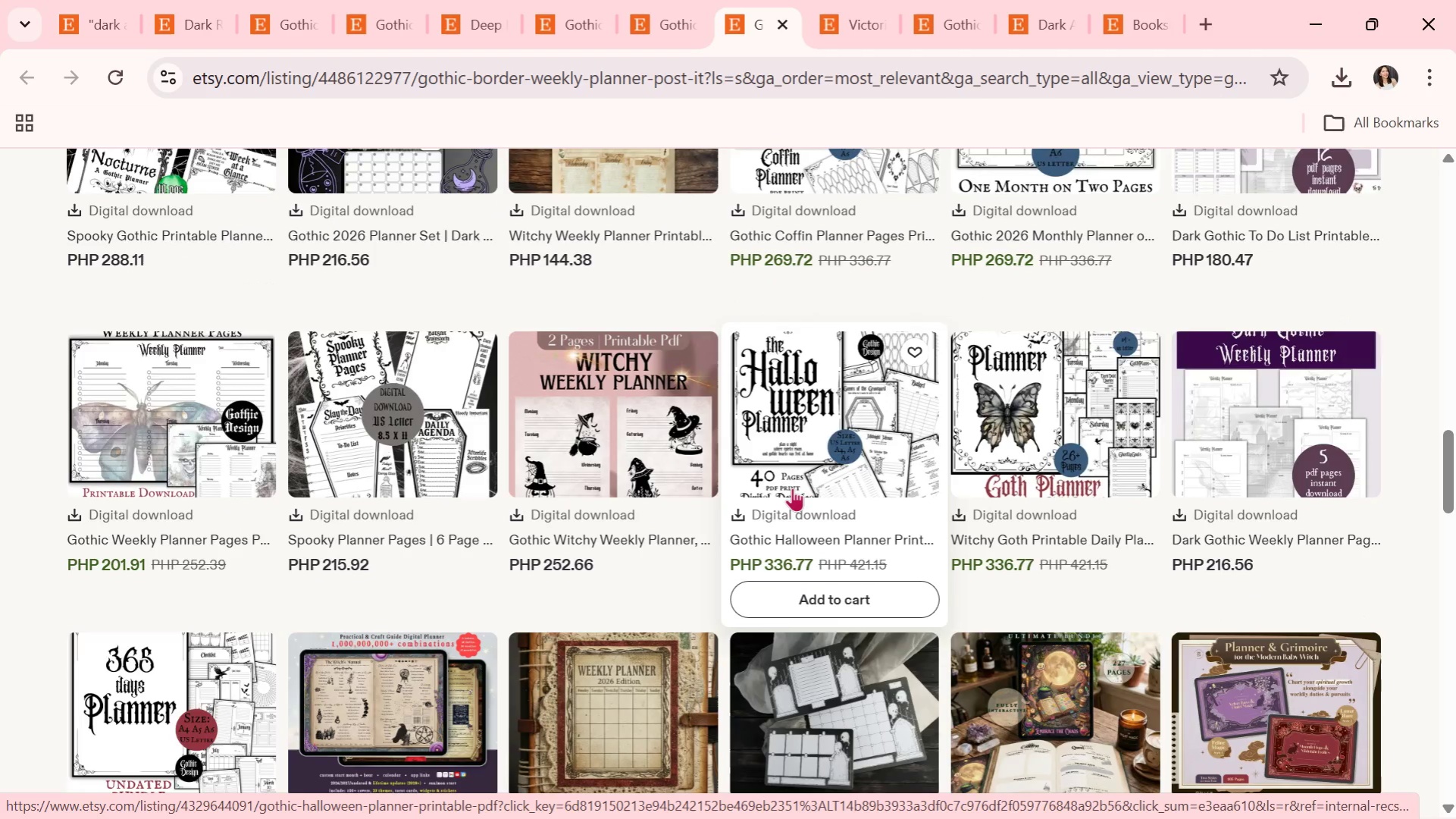 
scroll: coordinate [759, 648], scroll_direction: down, amount: 4.0
 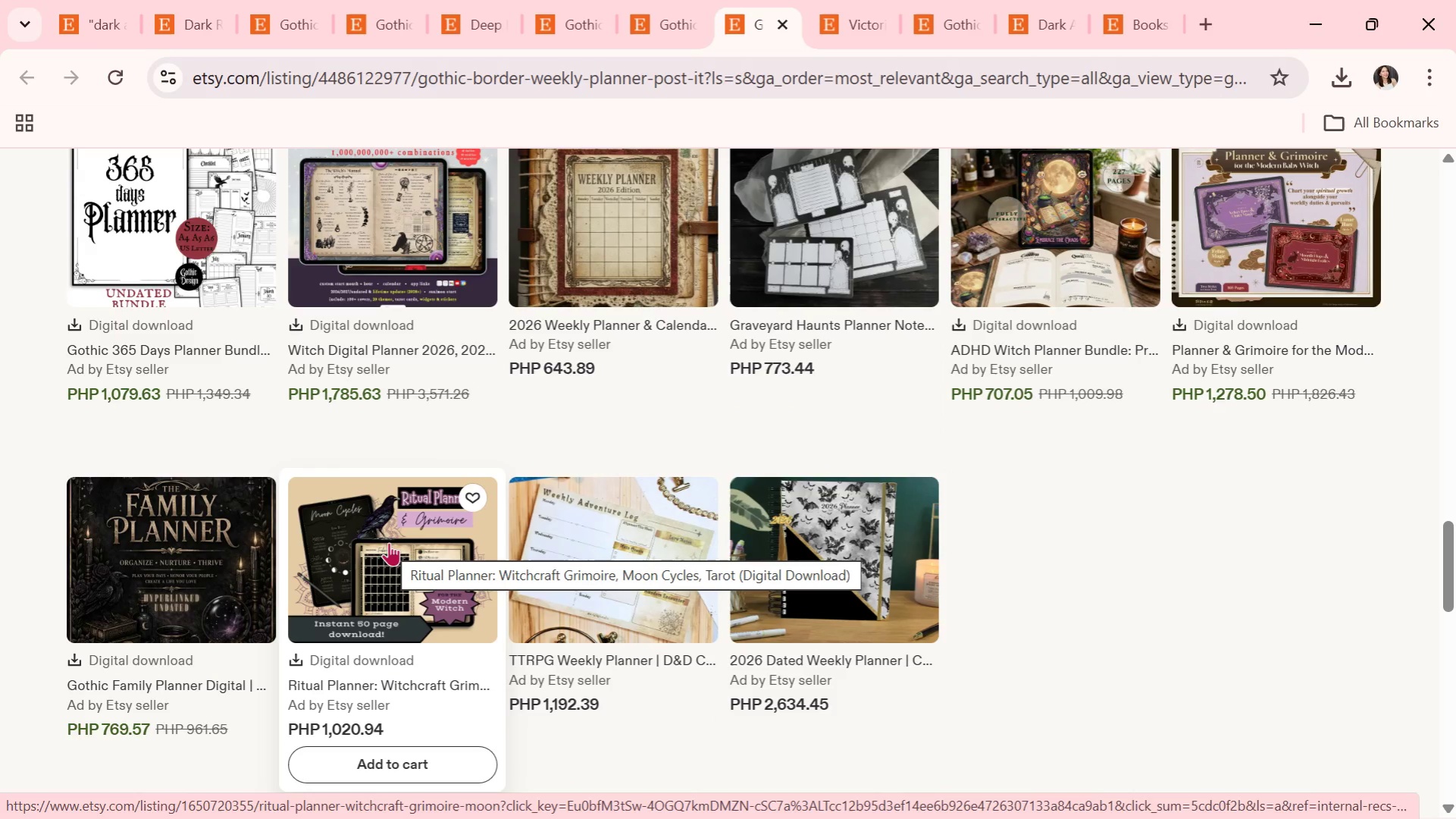 
left_click([389, 542])
 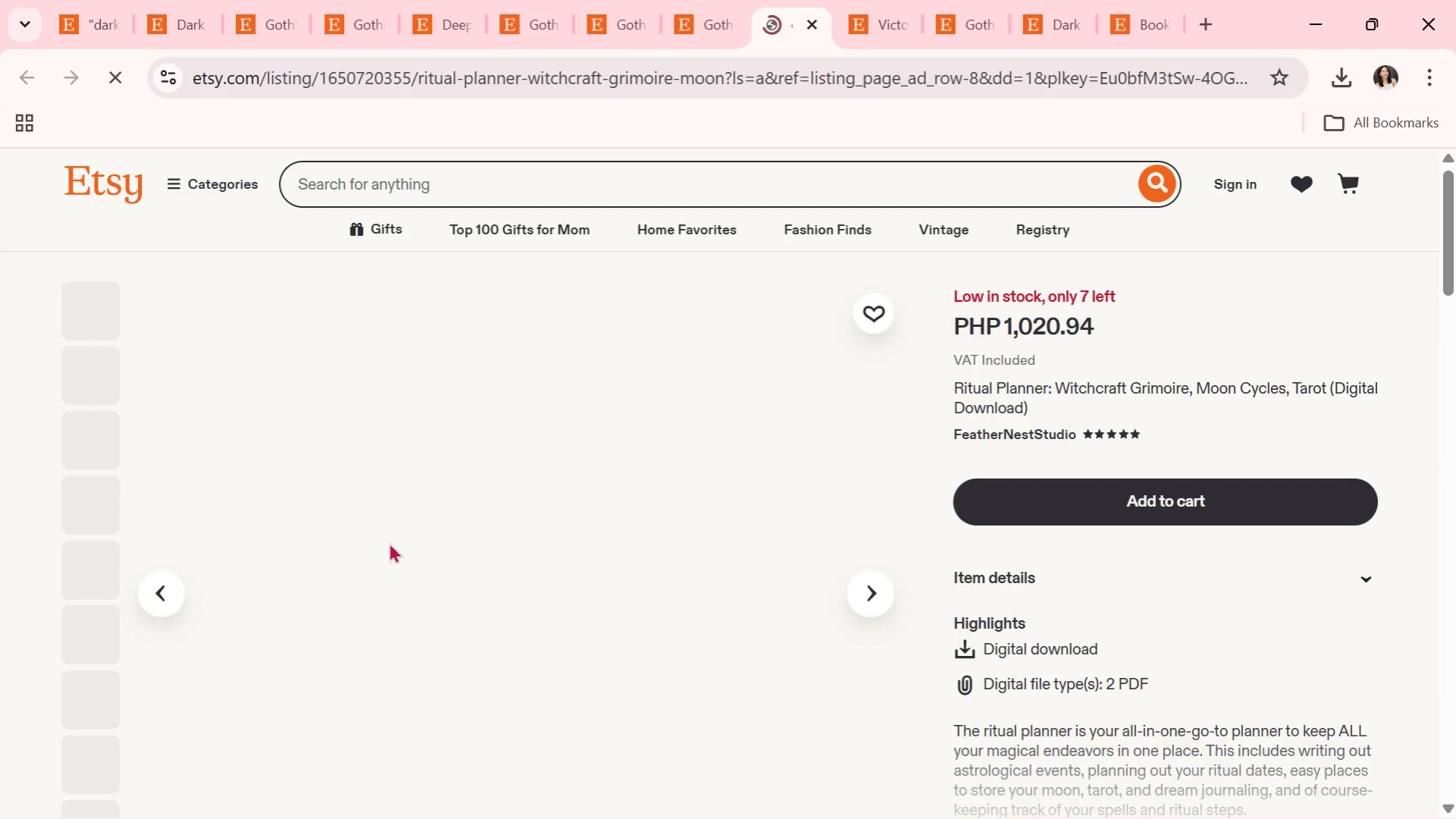 
scroll: coordinate [537, 554], scroll_direction: down, amount: 1.0
 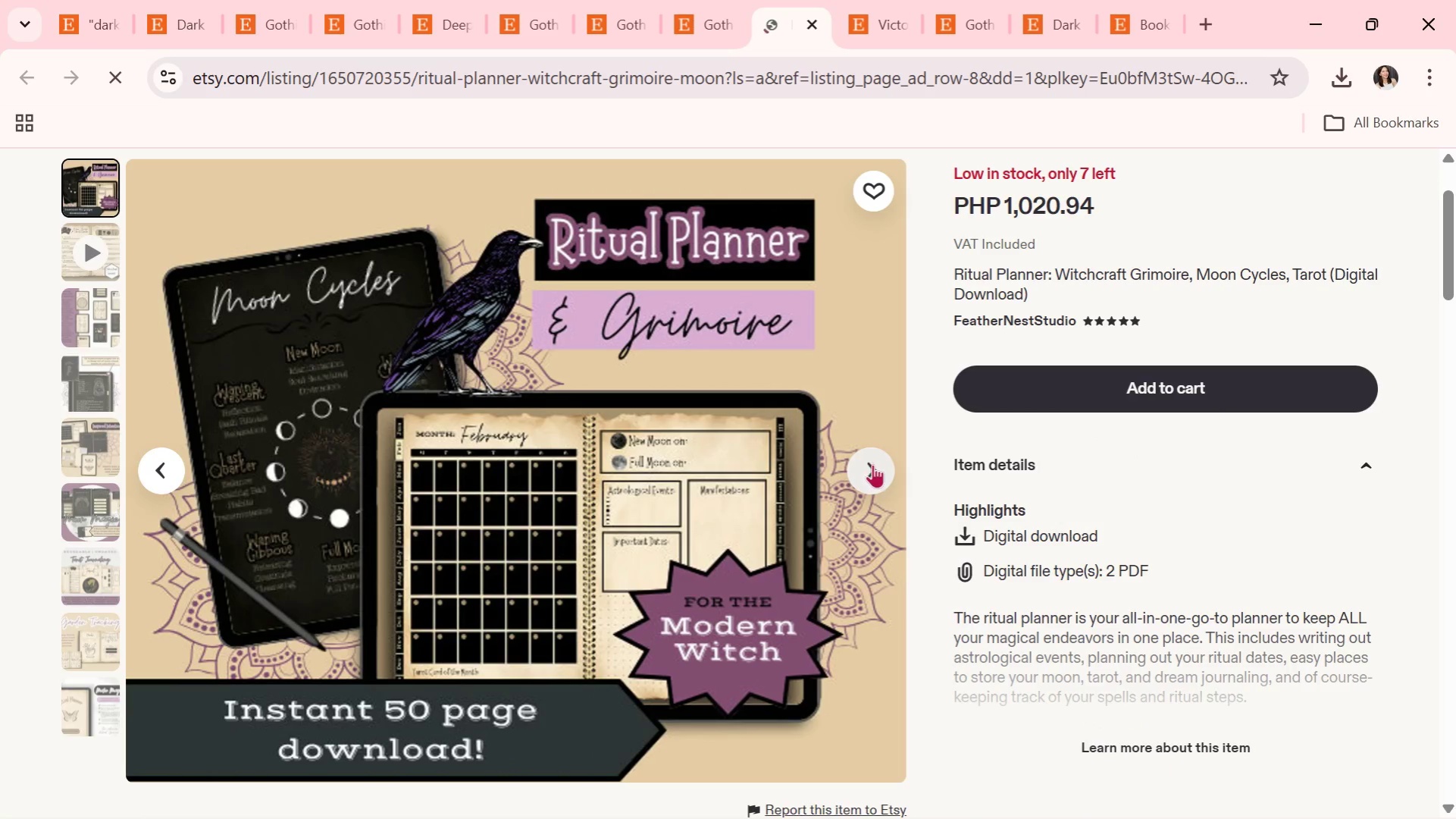 
left_click([873, 466])
 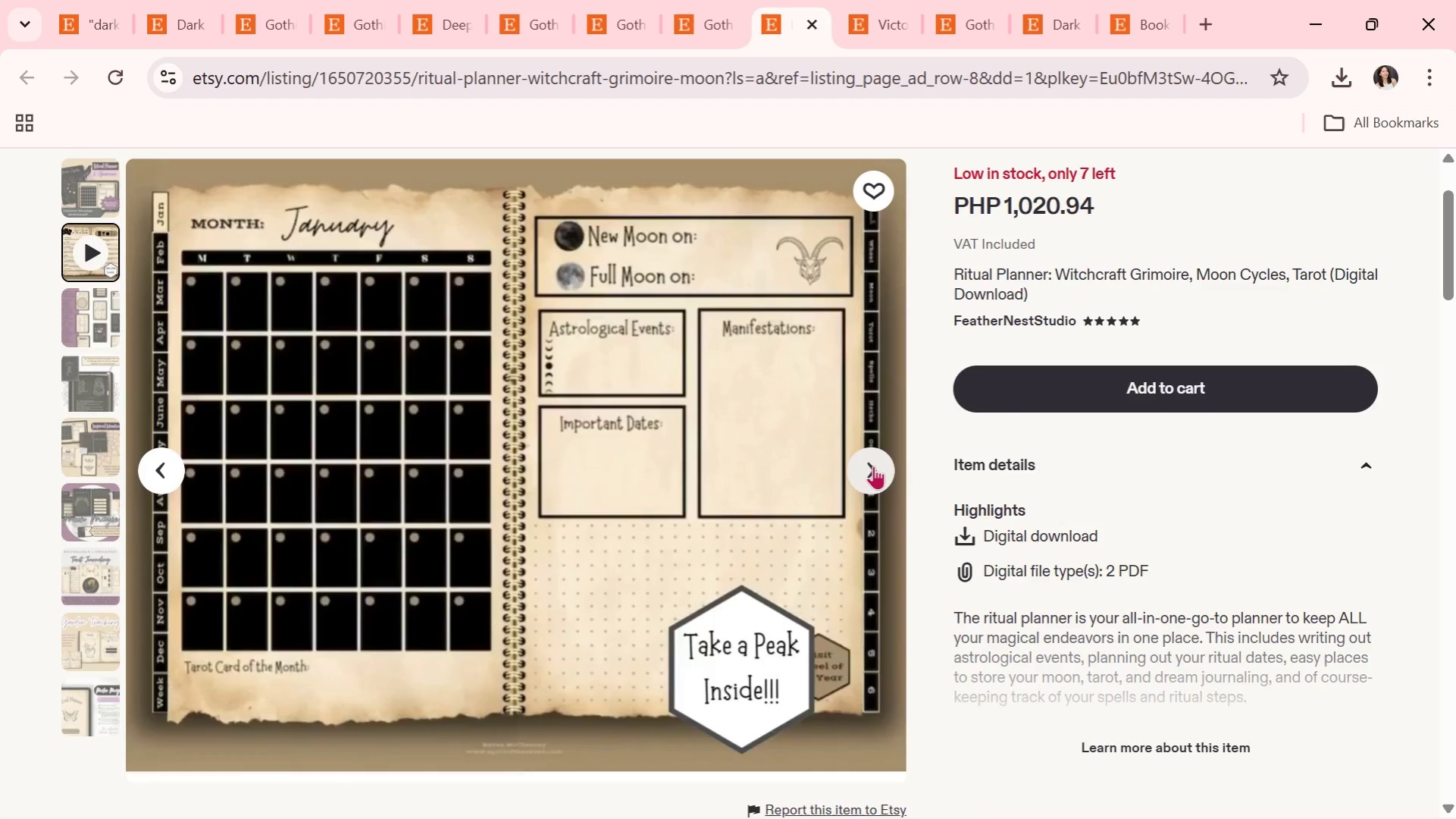 
wait(14.17)
 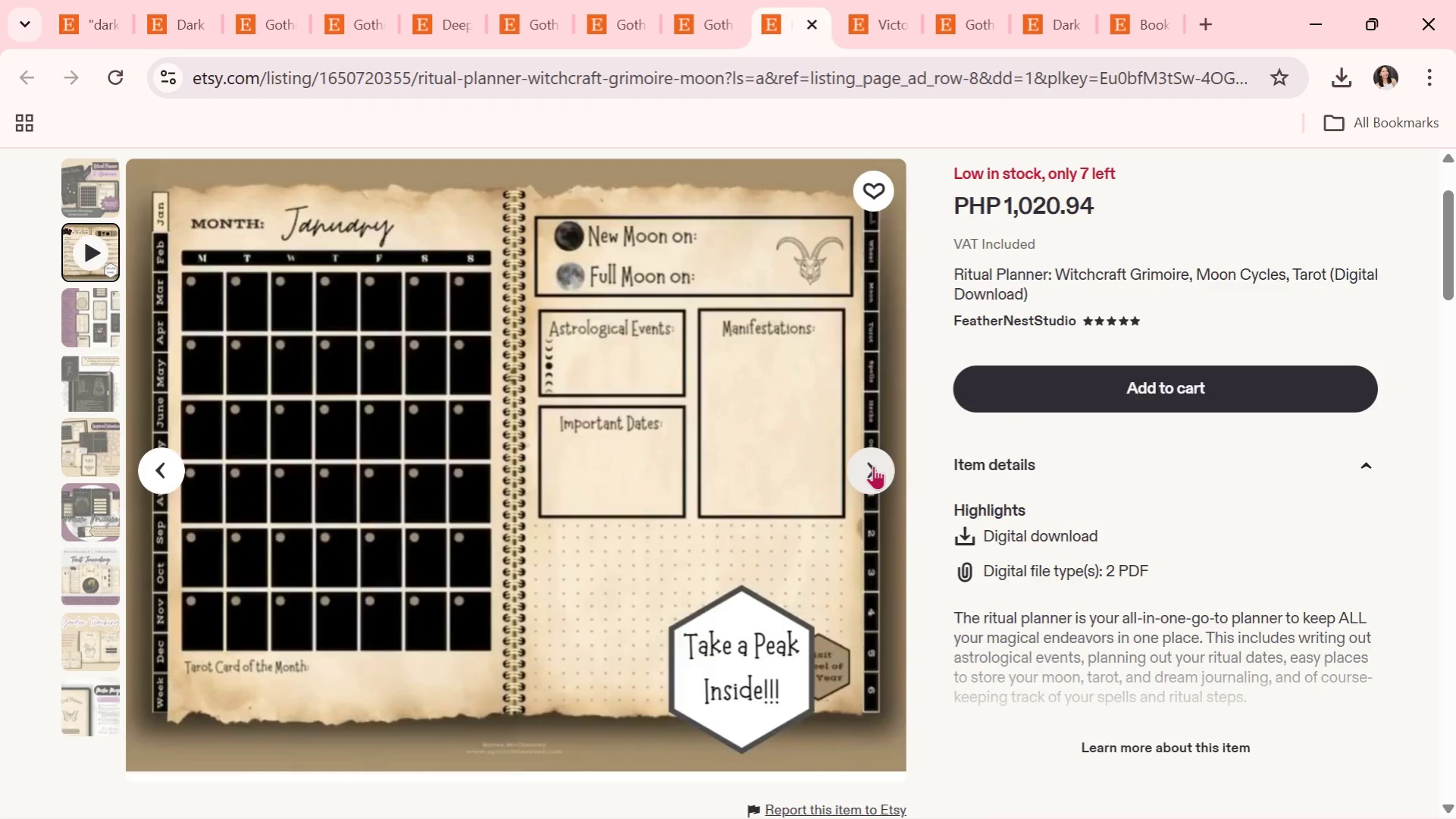 
left_click([873, 466])
 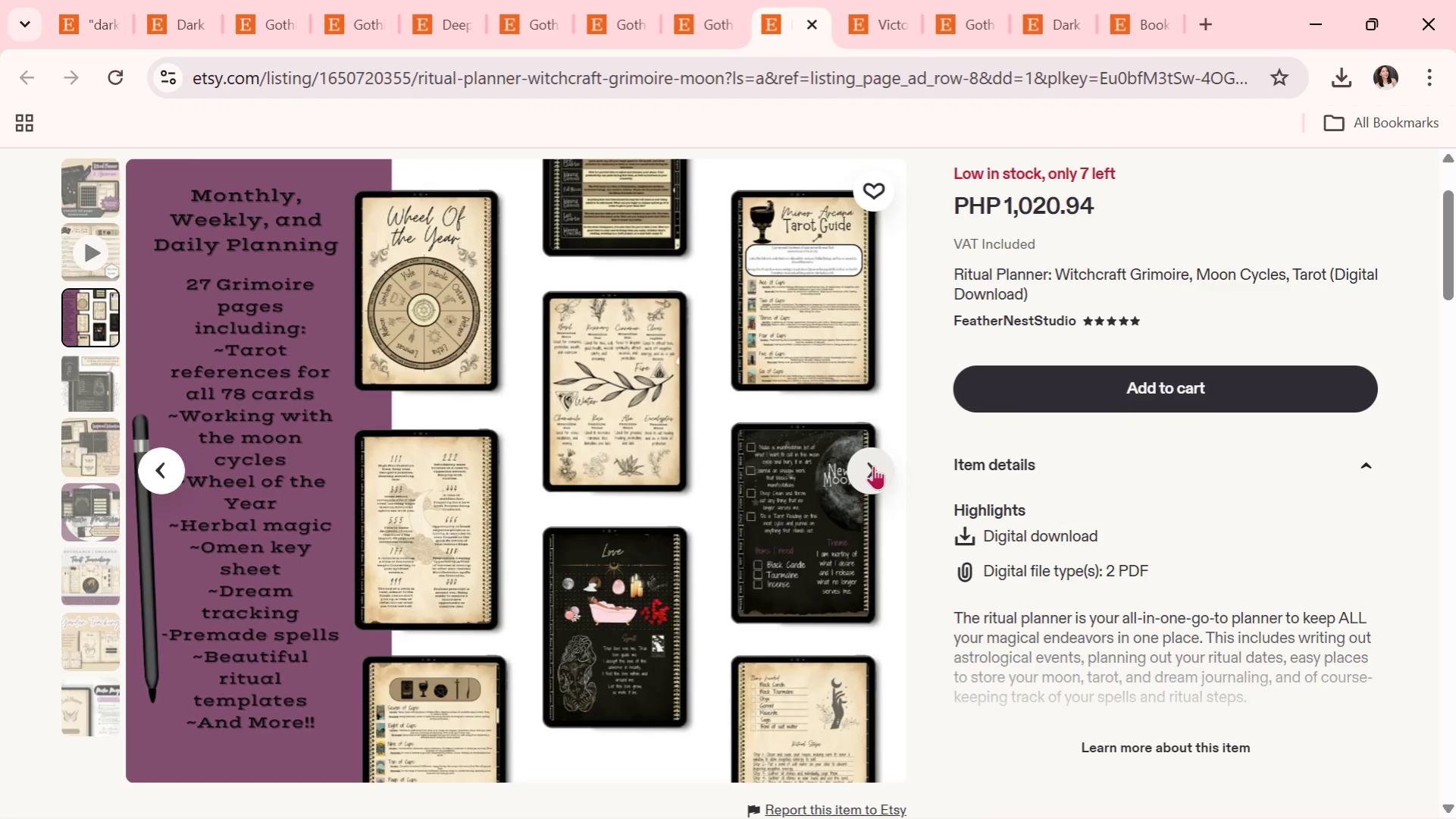 
left_click([873, 466])
 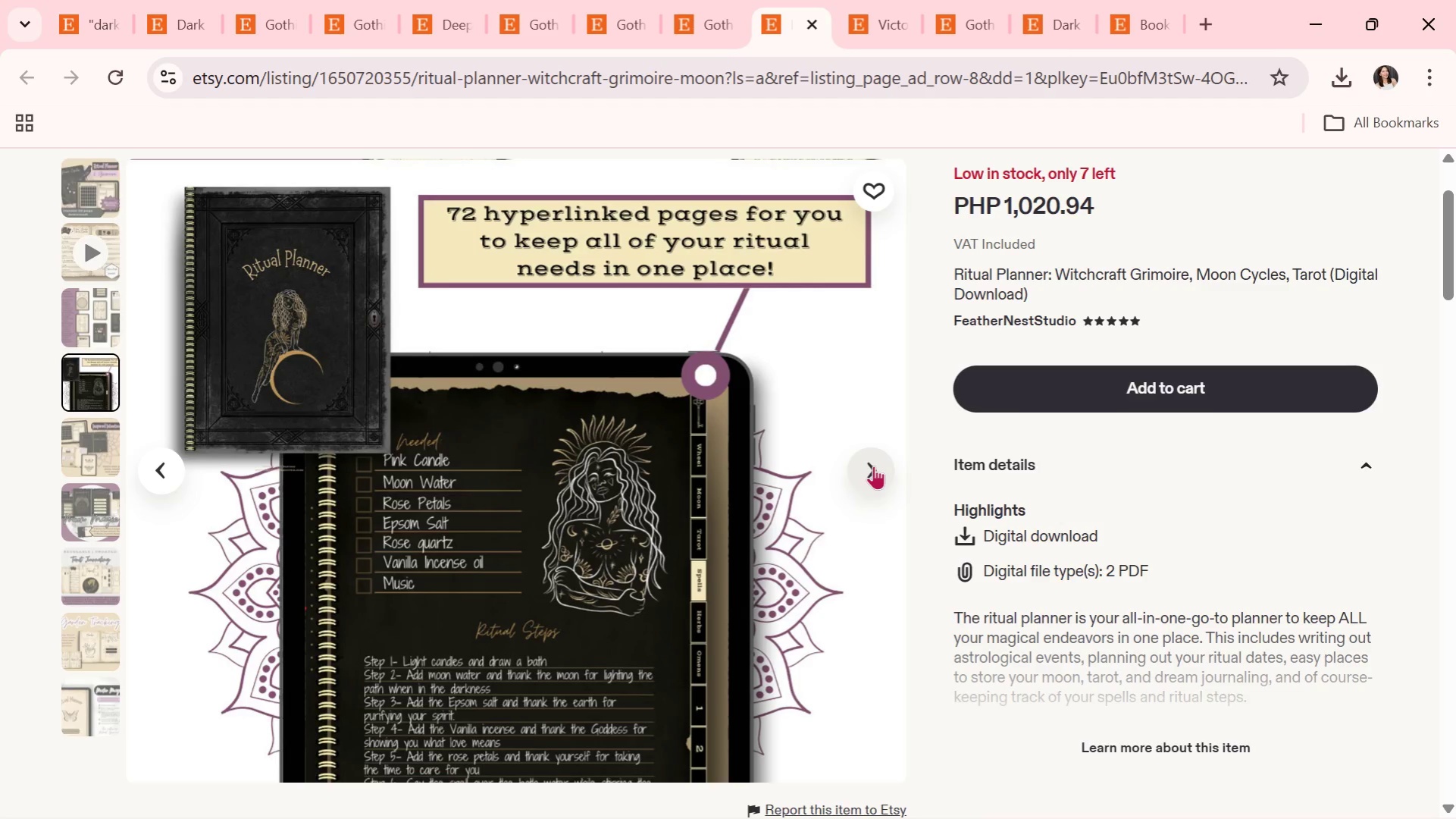 
scroll: coordinate [873, 466], scroll_direction: none, amount: 0.0
 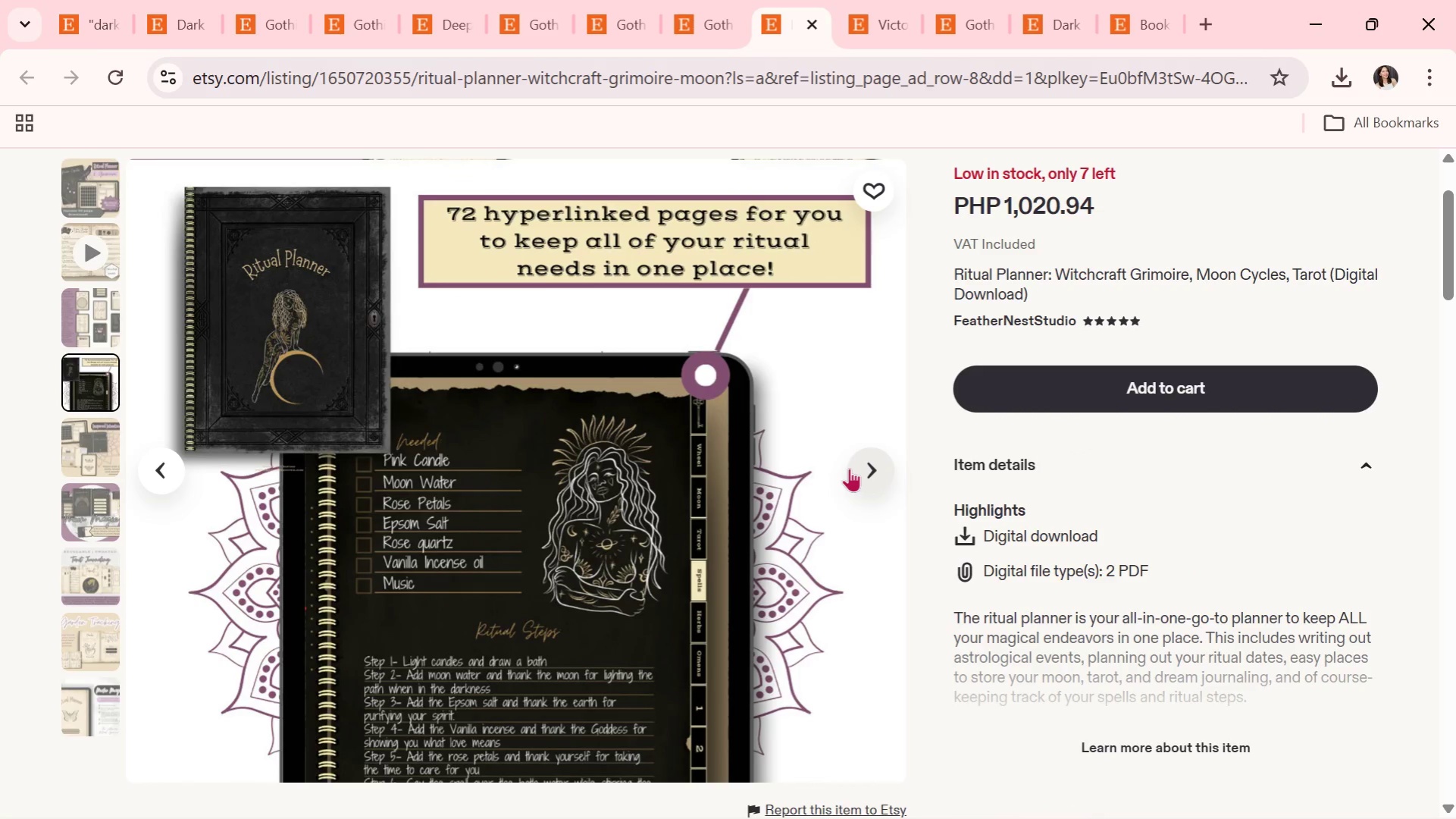 
left_click([865, 466])
 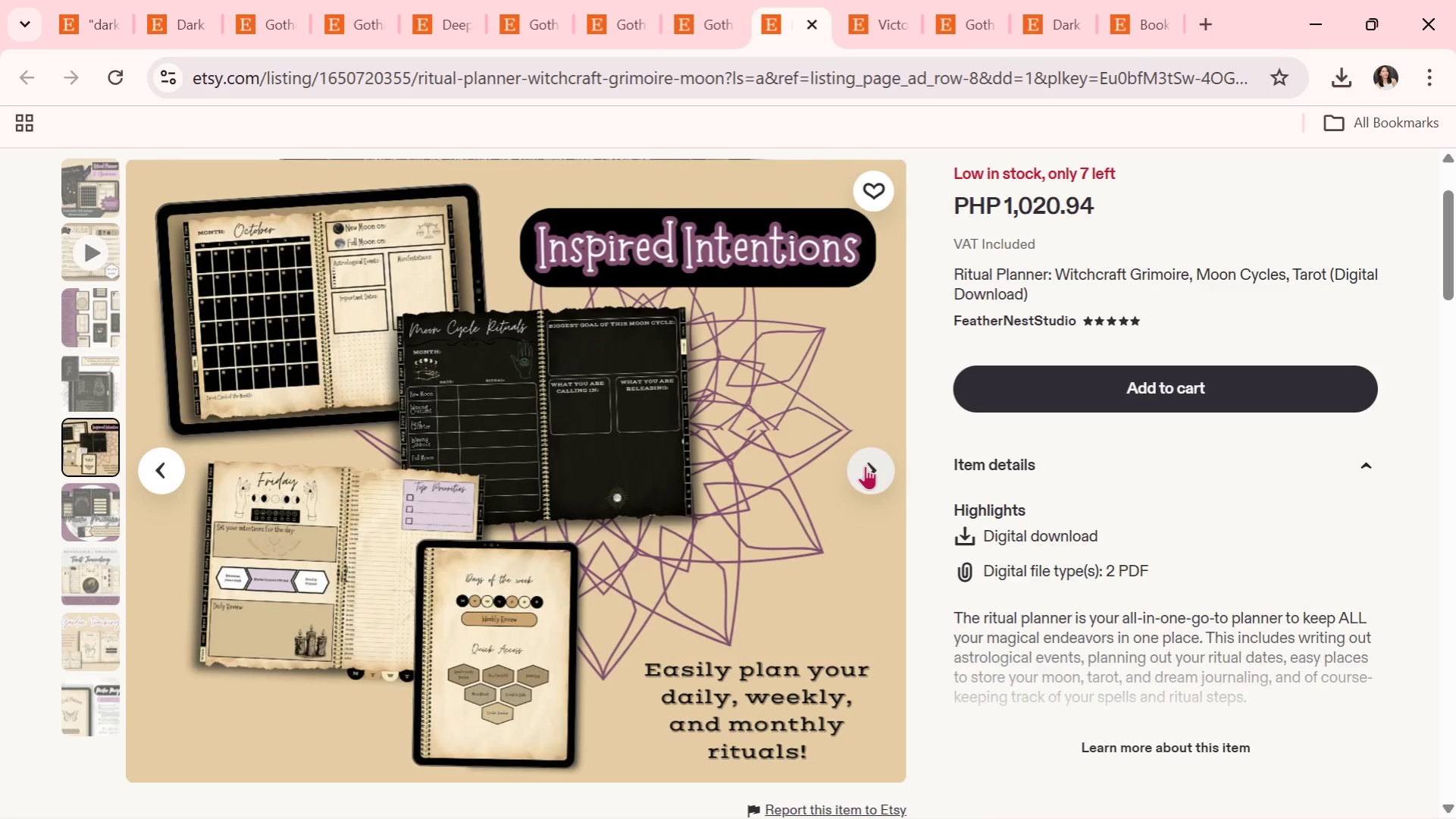 
wait(9.95)
 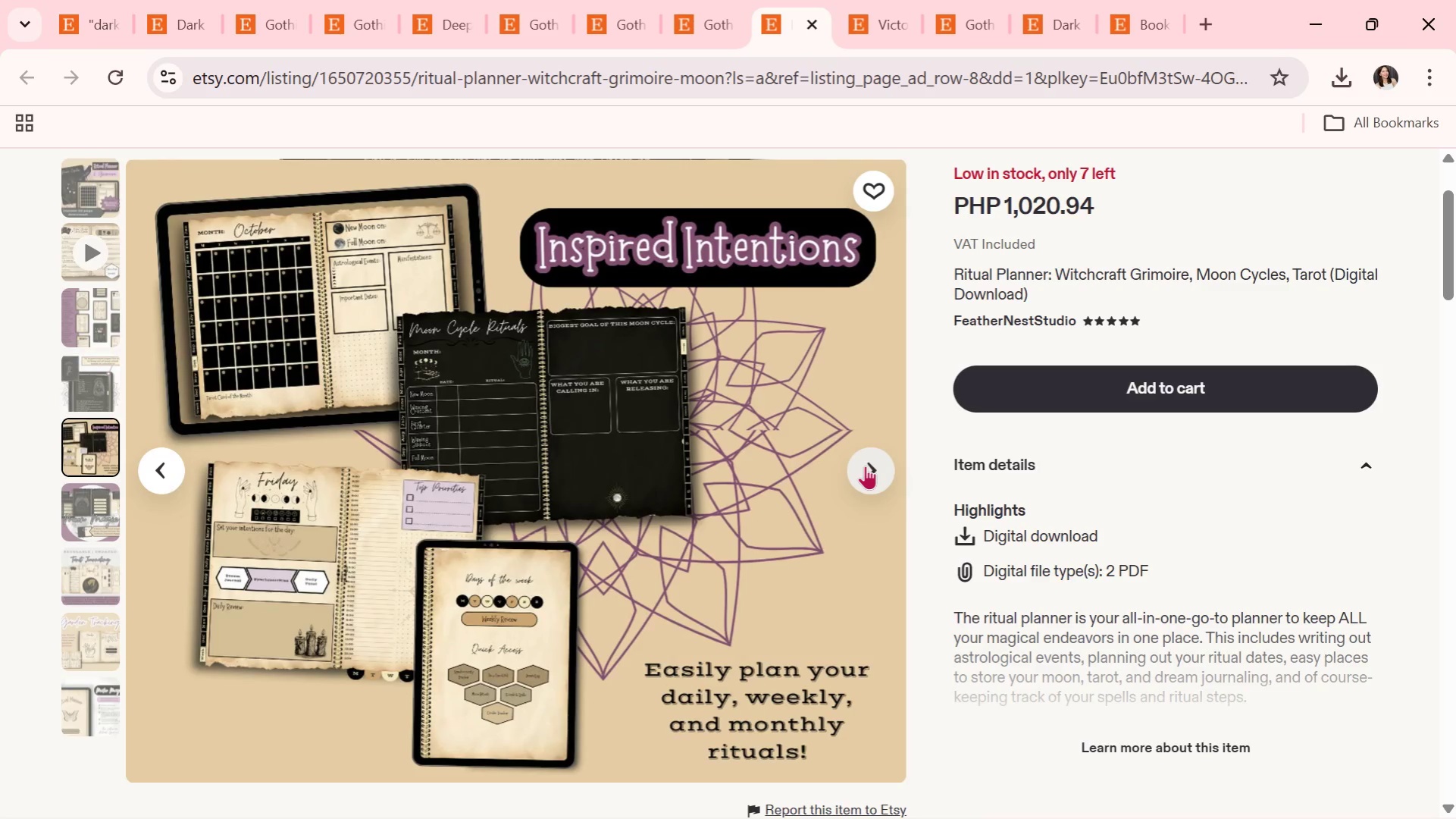 
left_click([865, 466])
 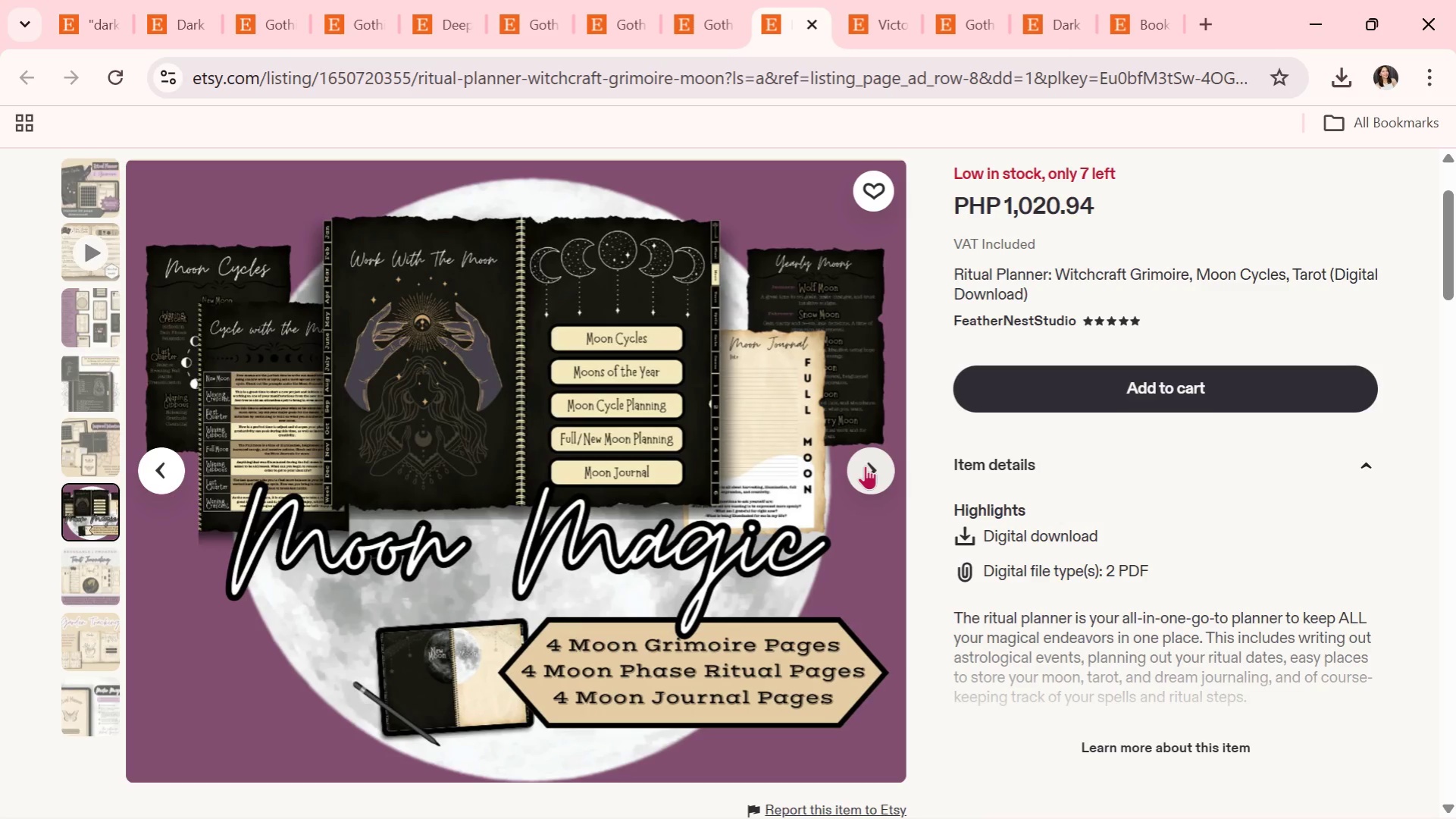 
wait(8.22)
 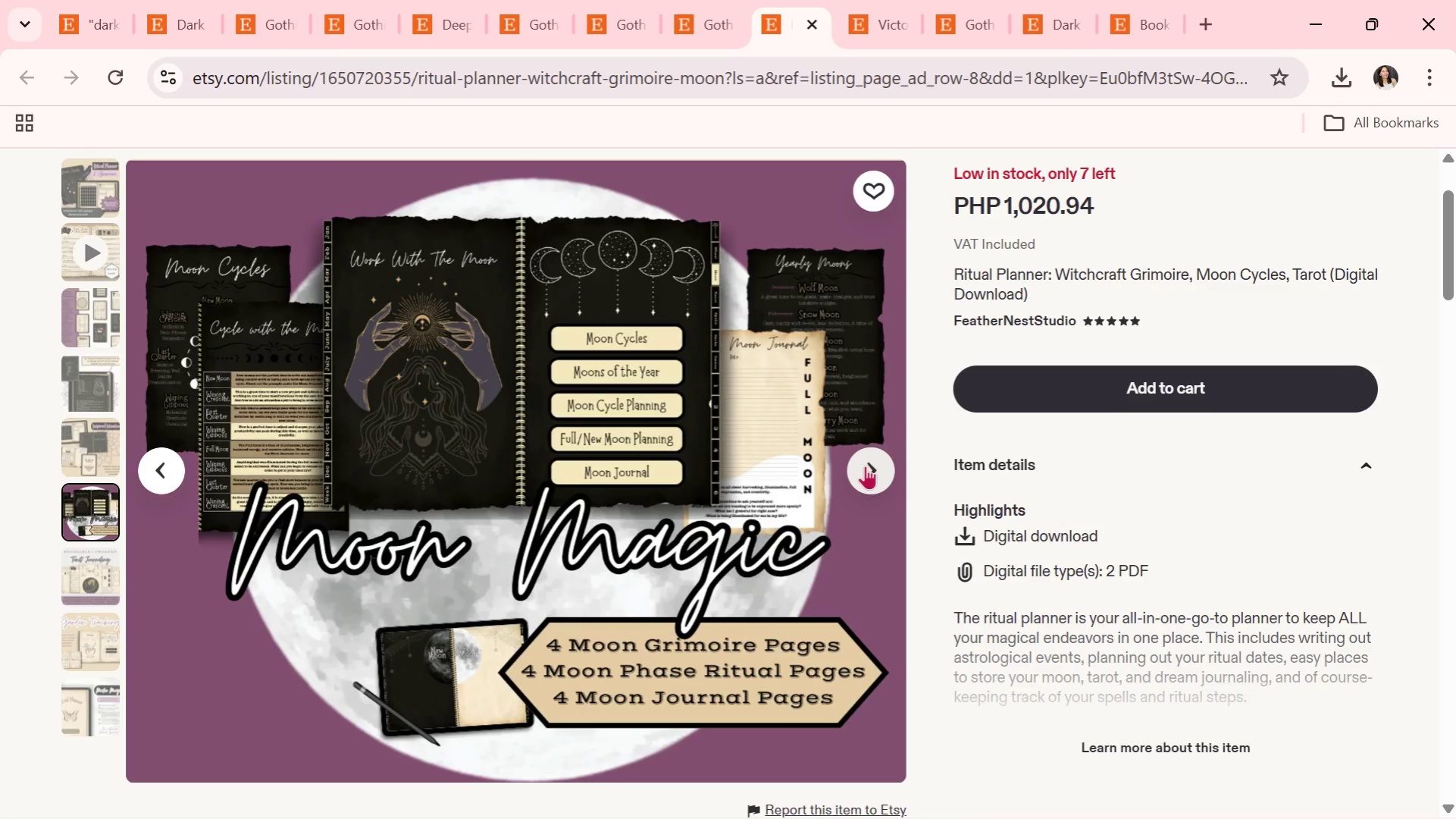 
left_click([865, 466])
 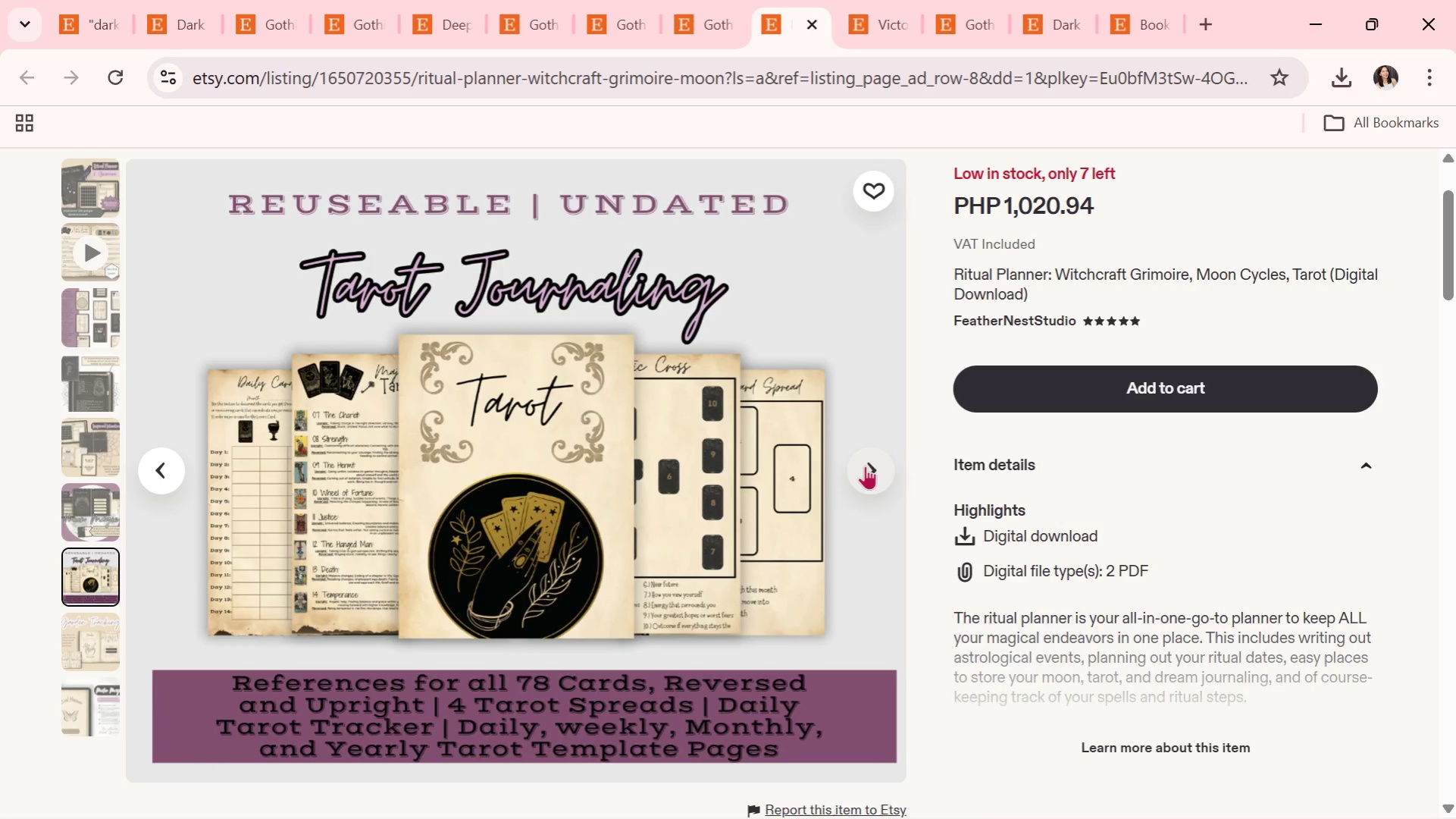 
left_click([865, 466])
 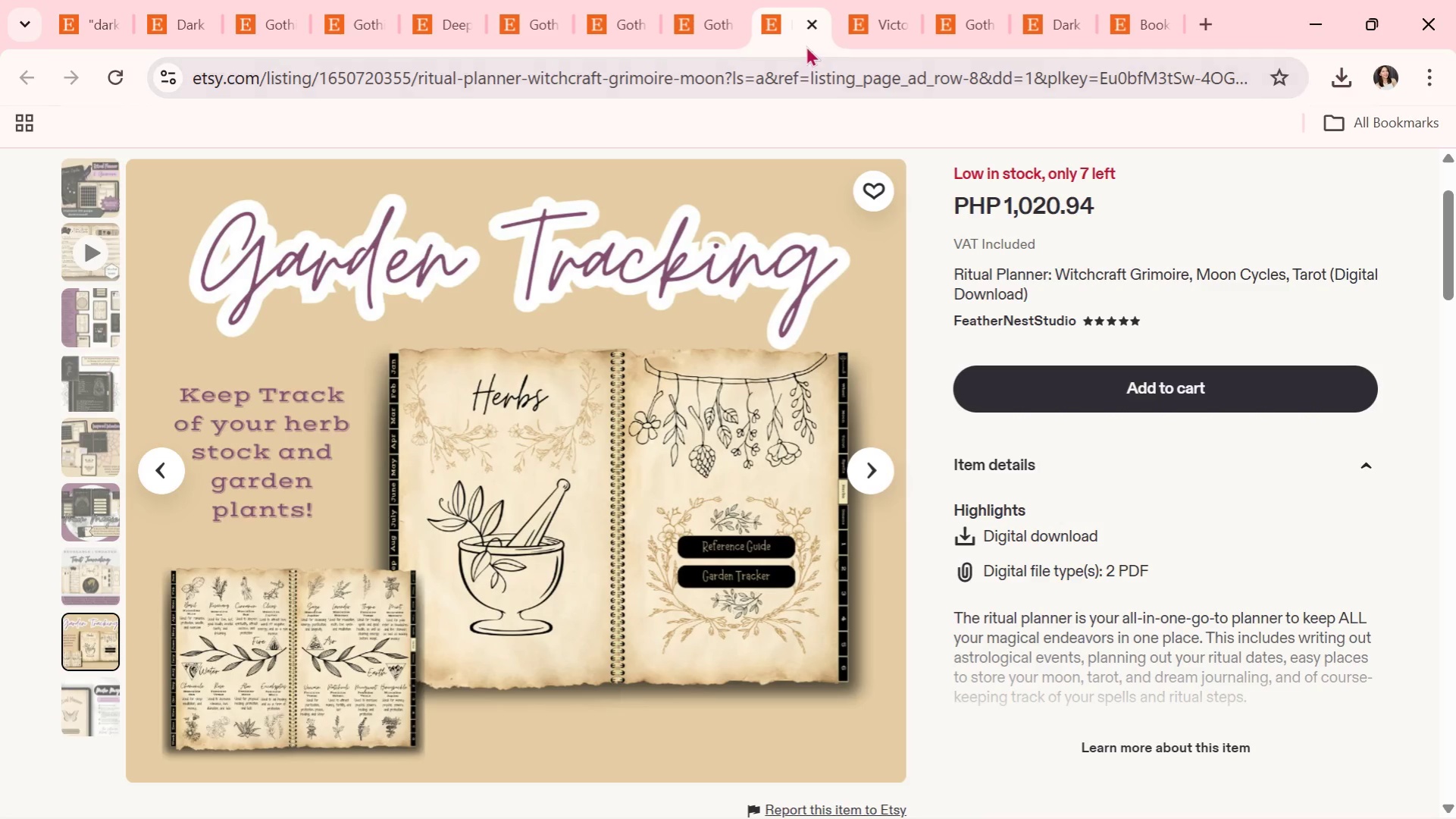 
left_click([809, 24])
 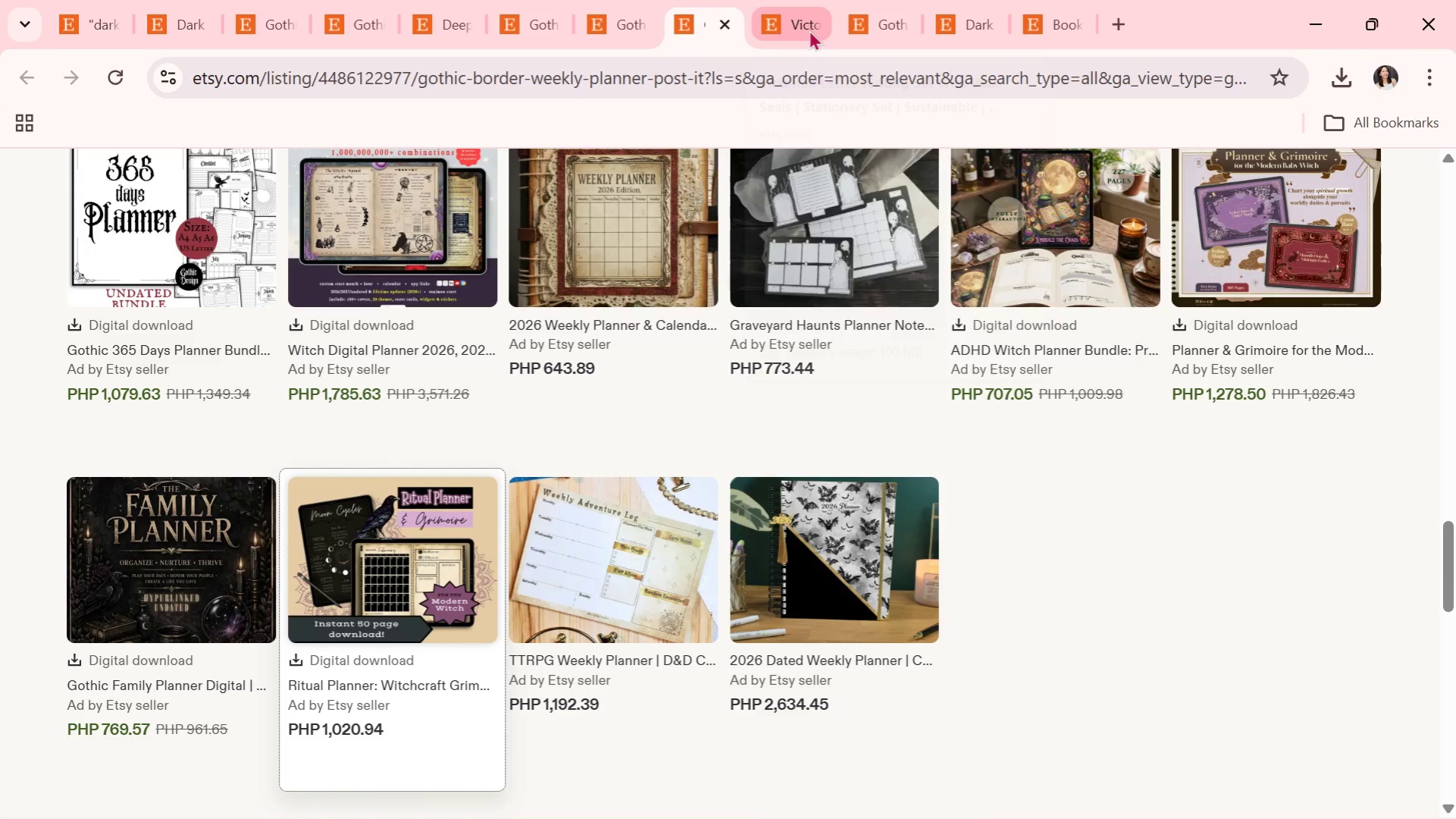 
scroll: coordinate [894, 397], scroll_direction: down, amount: 4.0
 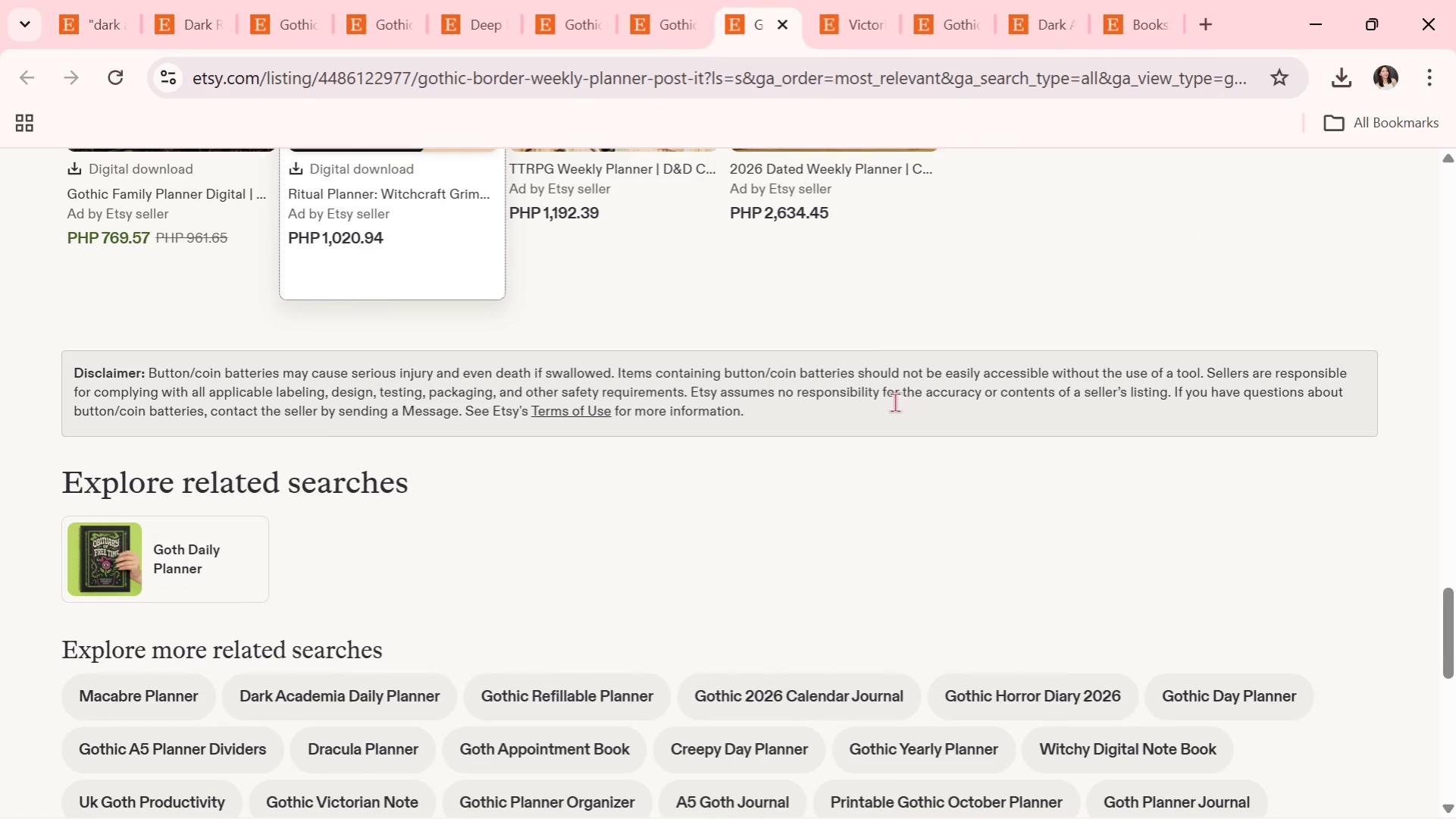 
scroll: coordinate [881, 460], scroll_direction: up, amount: 4.0
 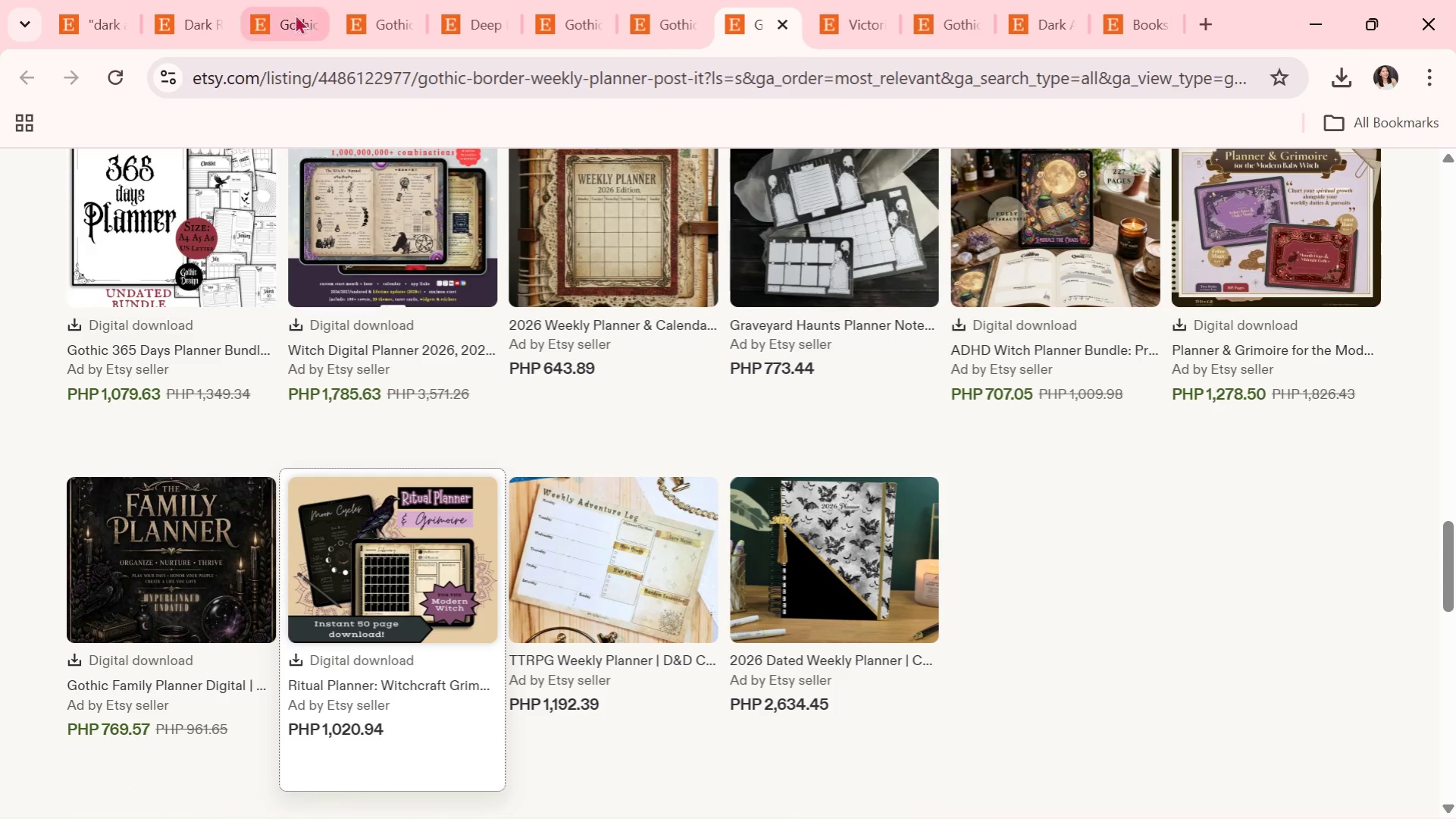 
left_click([288, 1])
 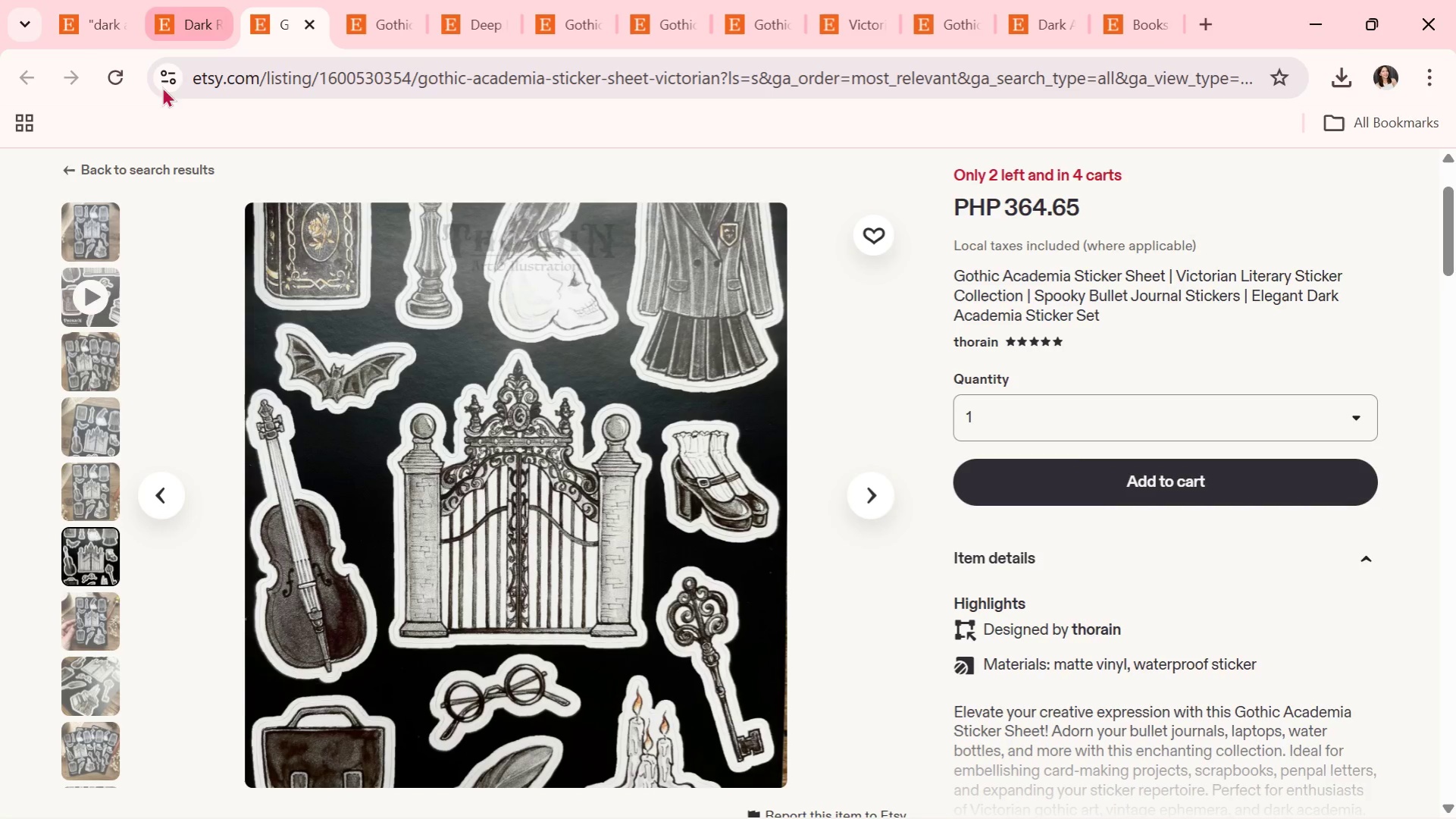 
left_click([193, 0])
 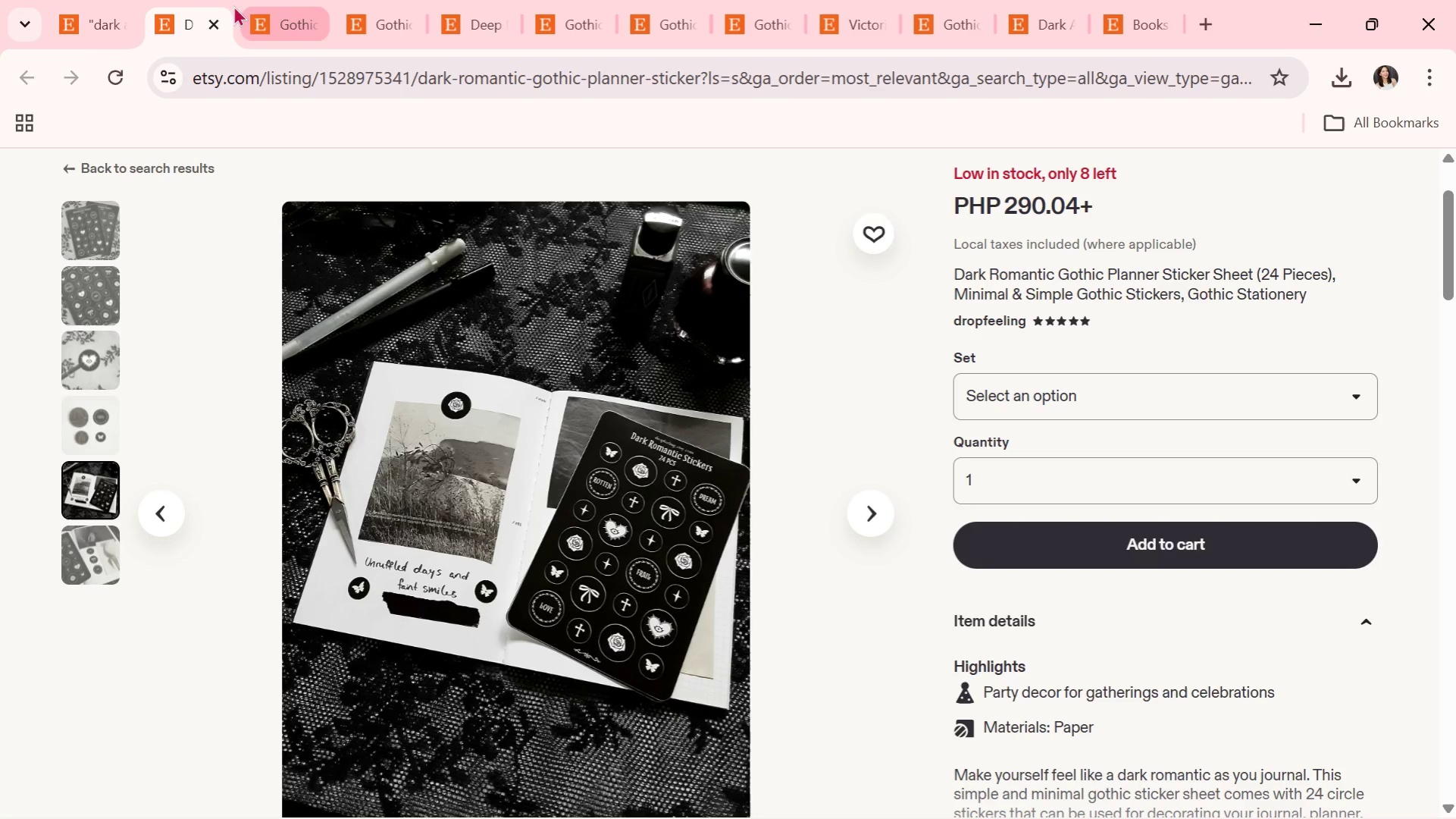 
scroll: coordinate [365, 376], scroll_direction: up, amount: 9.0
 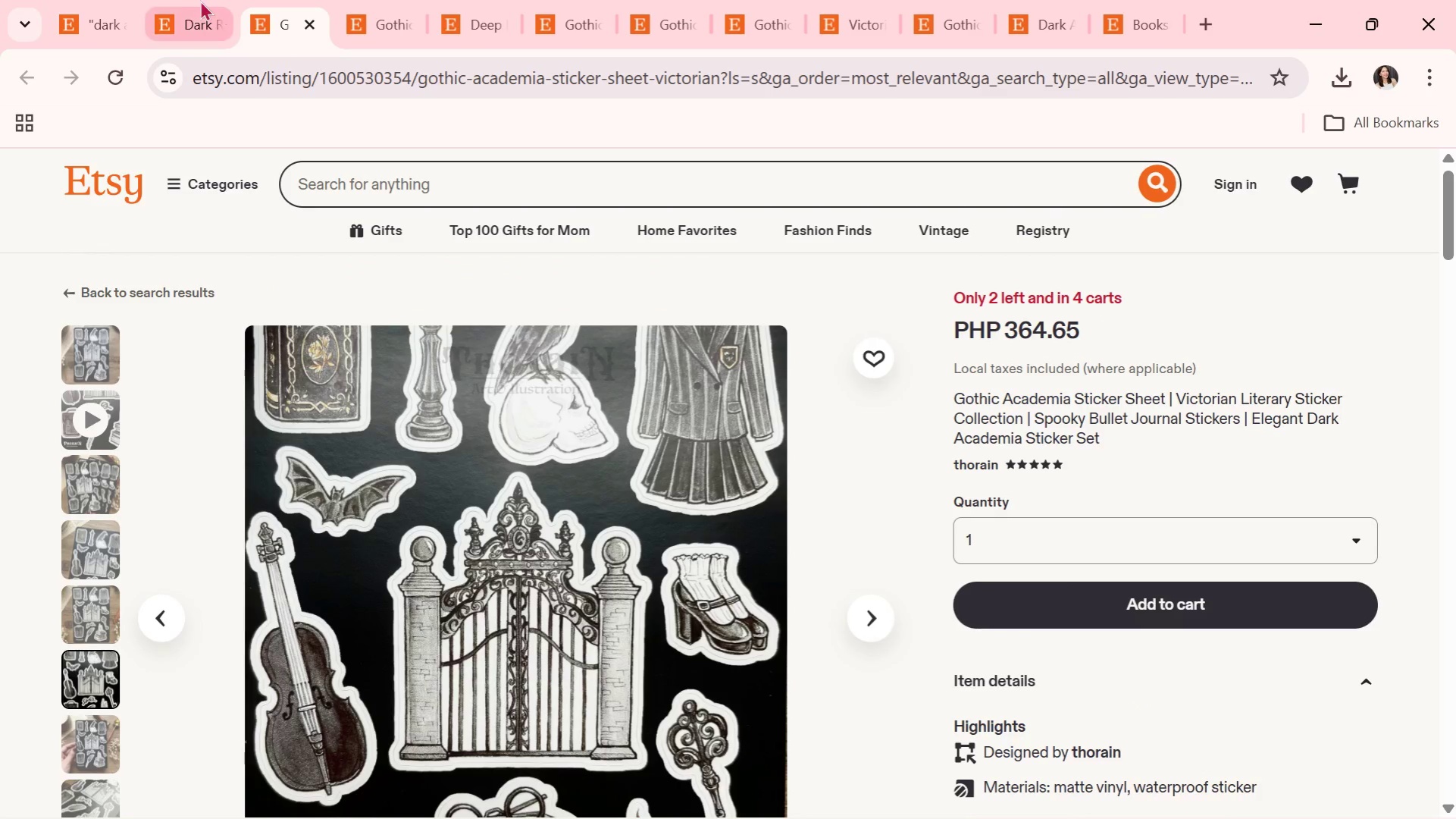 
left_click([220, 19])
 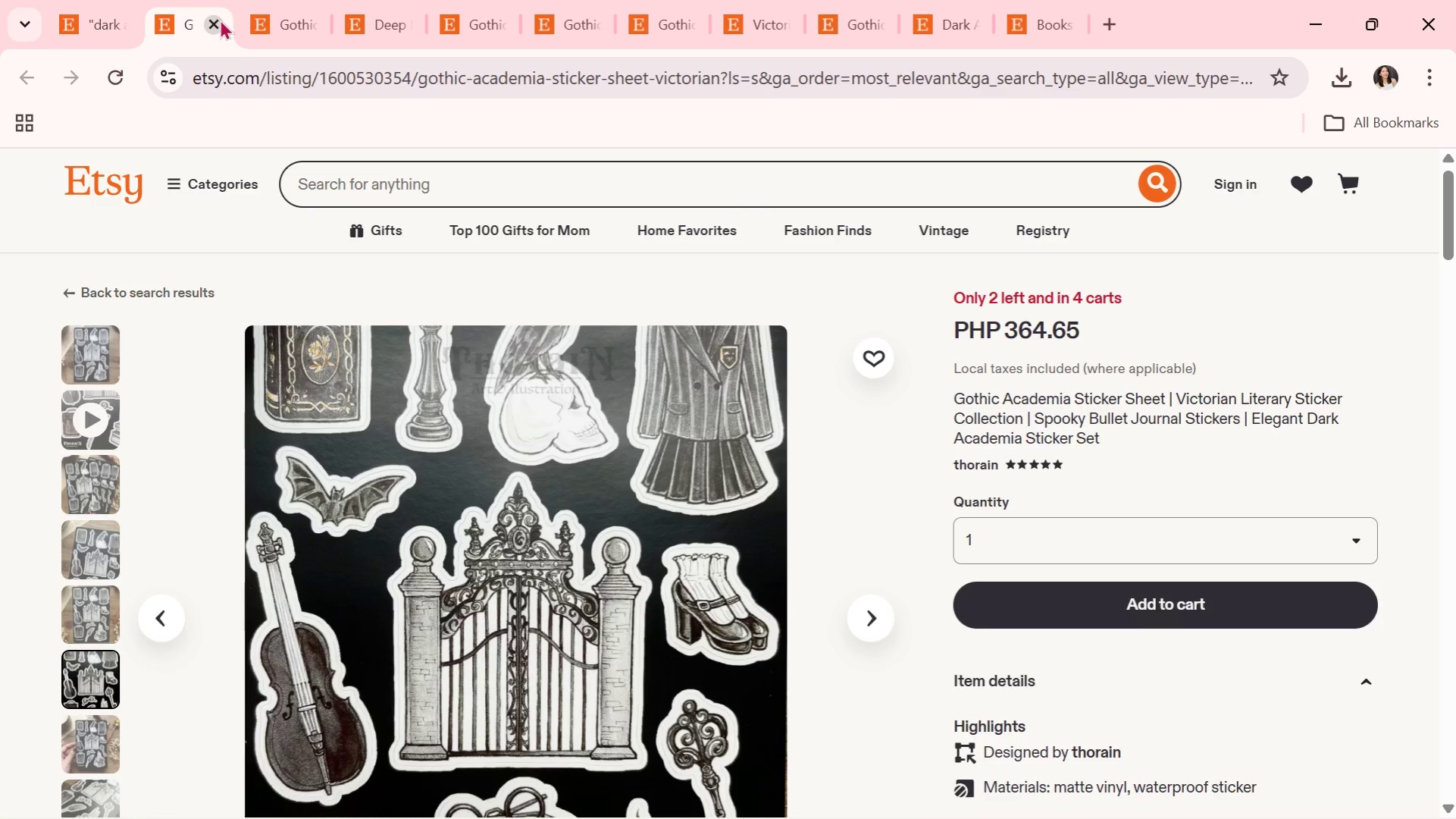 
left_click([220, 19])
 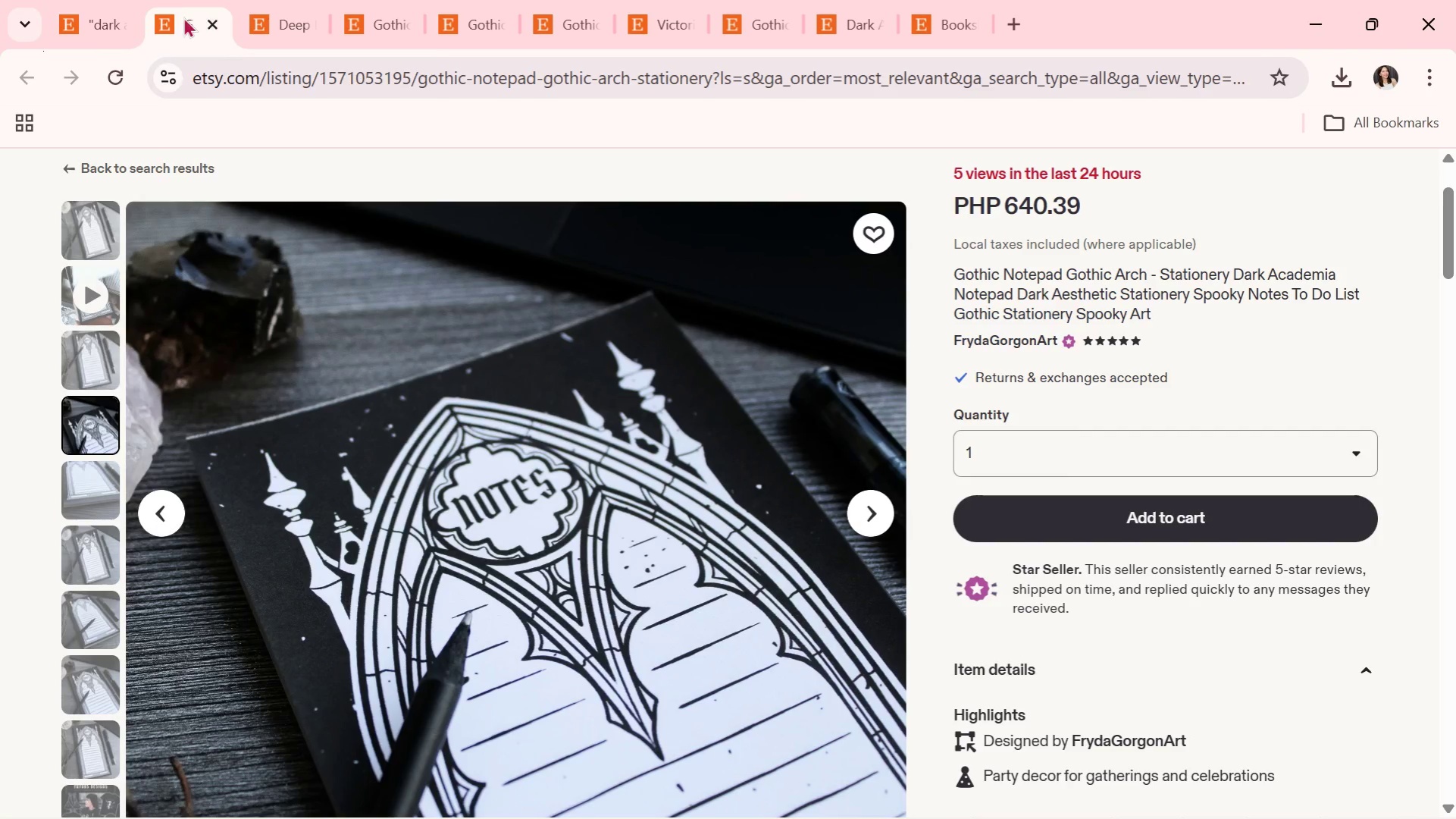 
left_click([92, 0])
 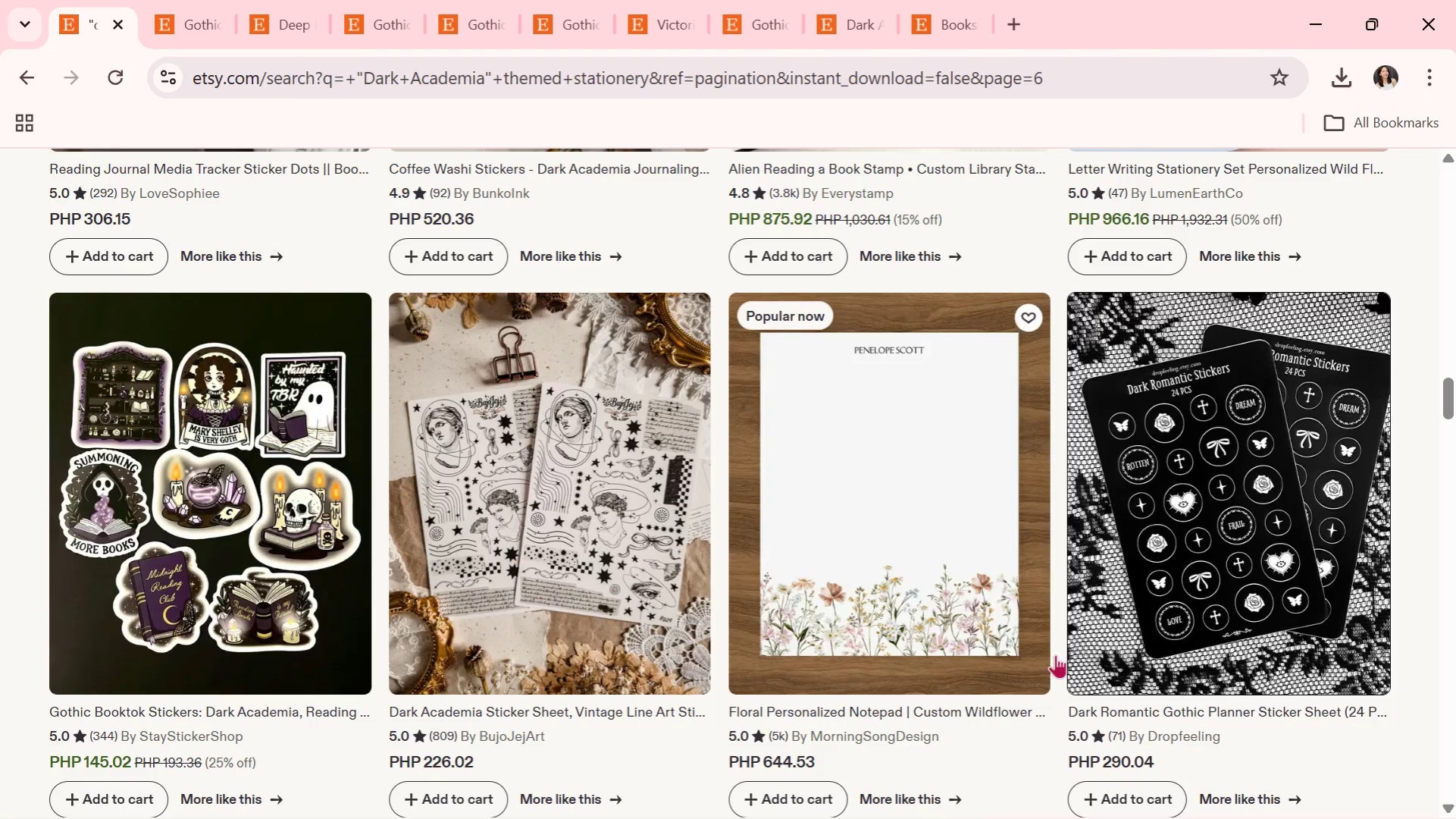 
scroll: coordinate [1057, 657], scroll_direction: down, amount: 4.0
 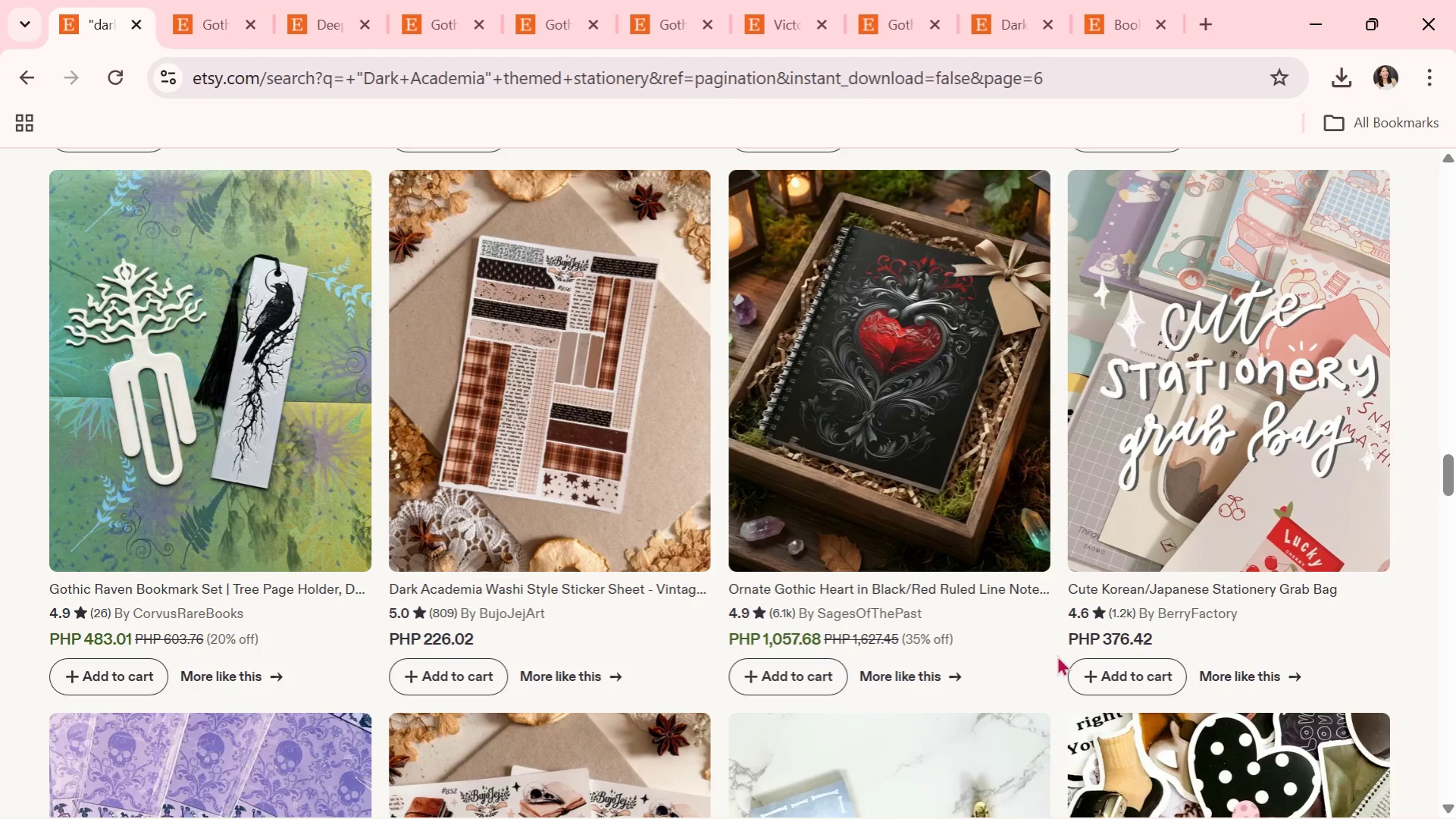 
wait(6.73)
 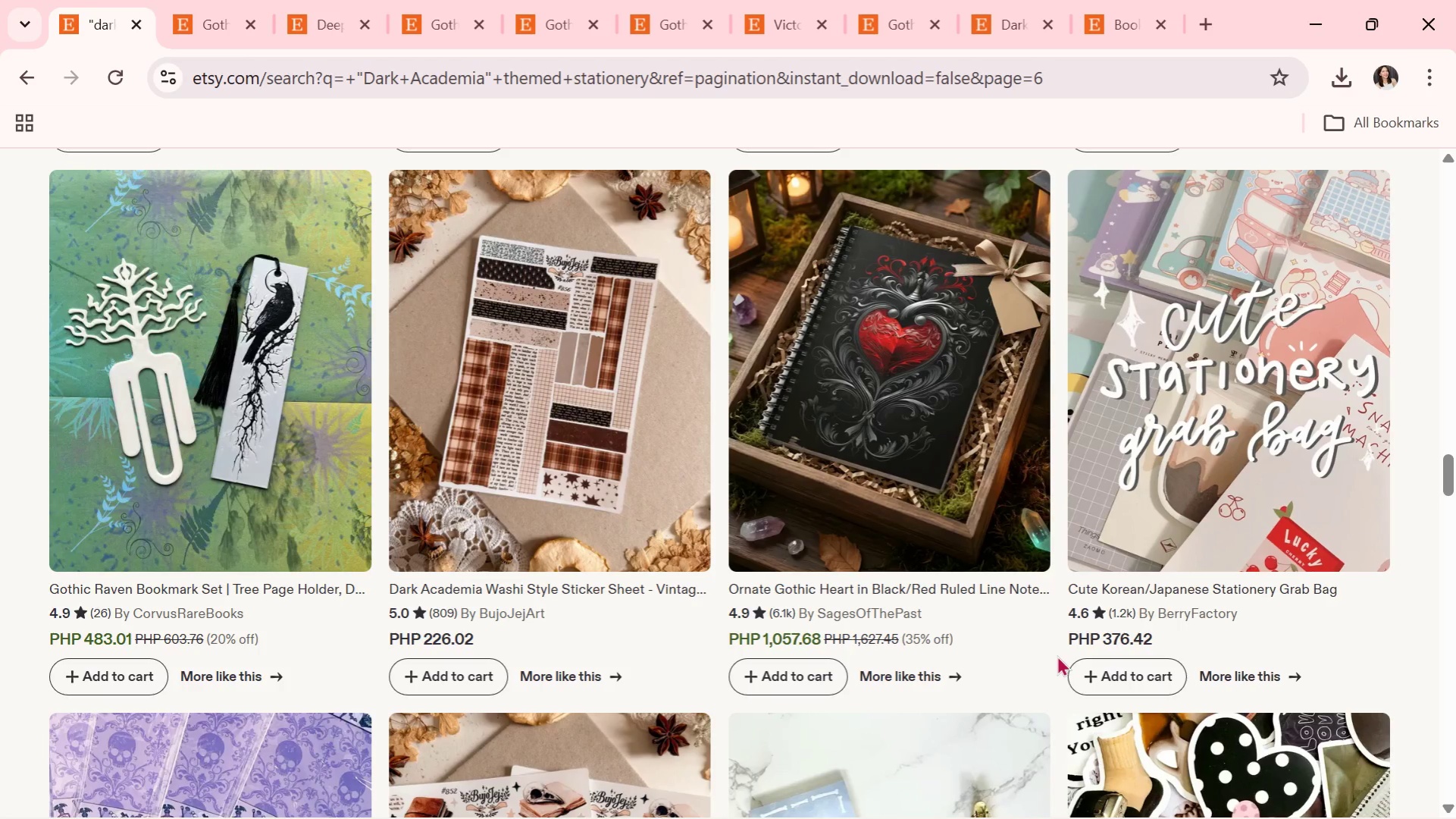 
scroll: coordinate [1057, 654], scroll_direction: down, amount: 3.0
 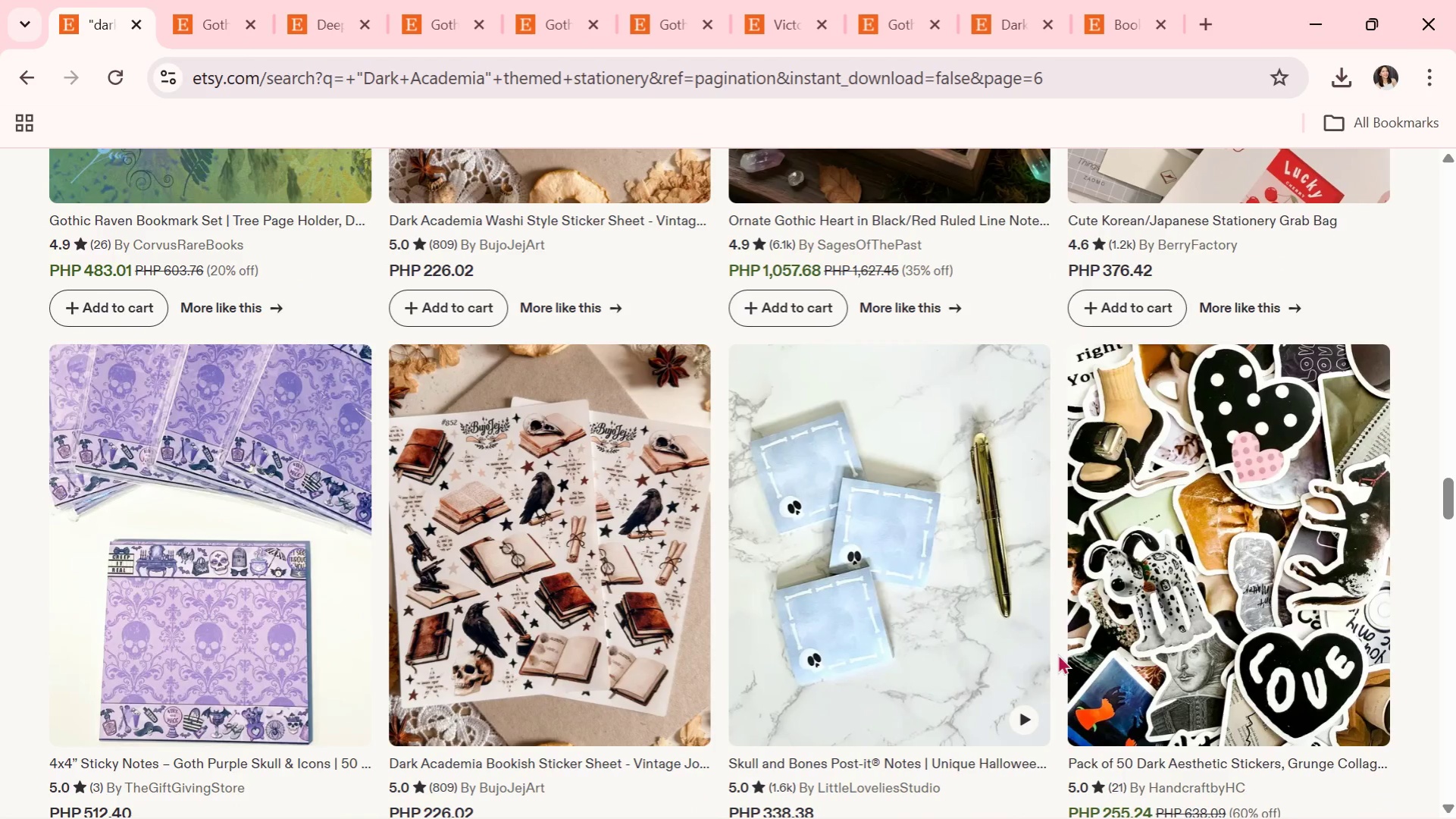 
wait(10.23)
 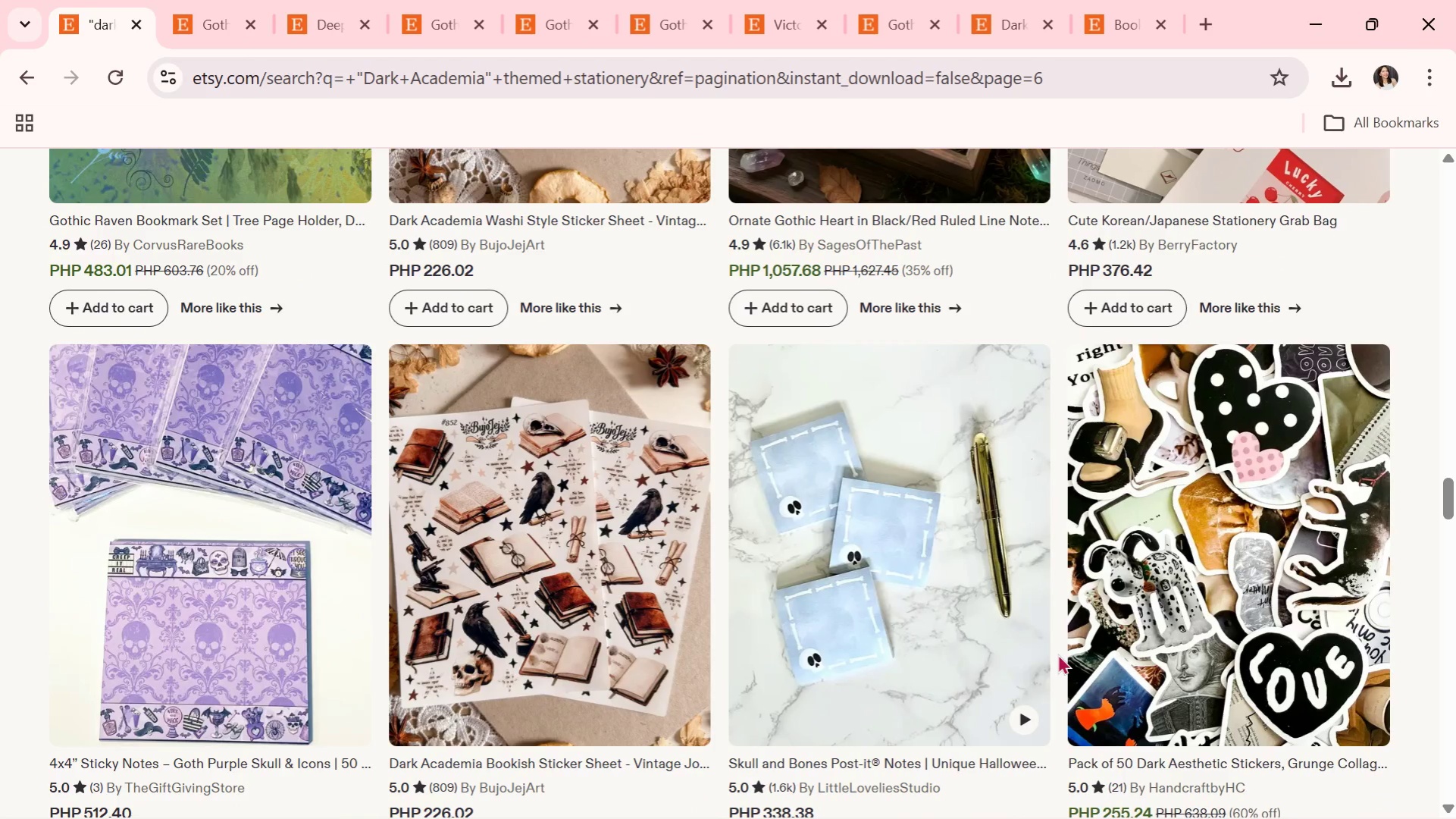 
scroll: coordinate [583, 531], scroll_direction: down, amount: 9.0
 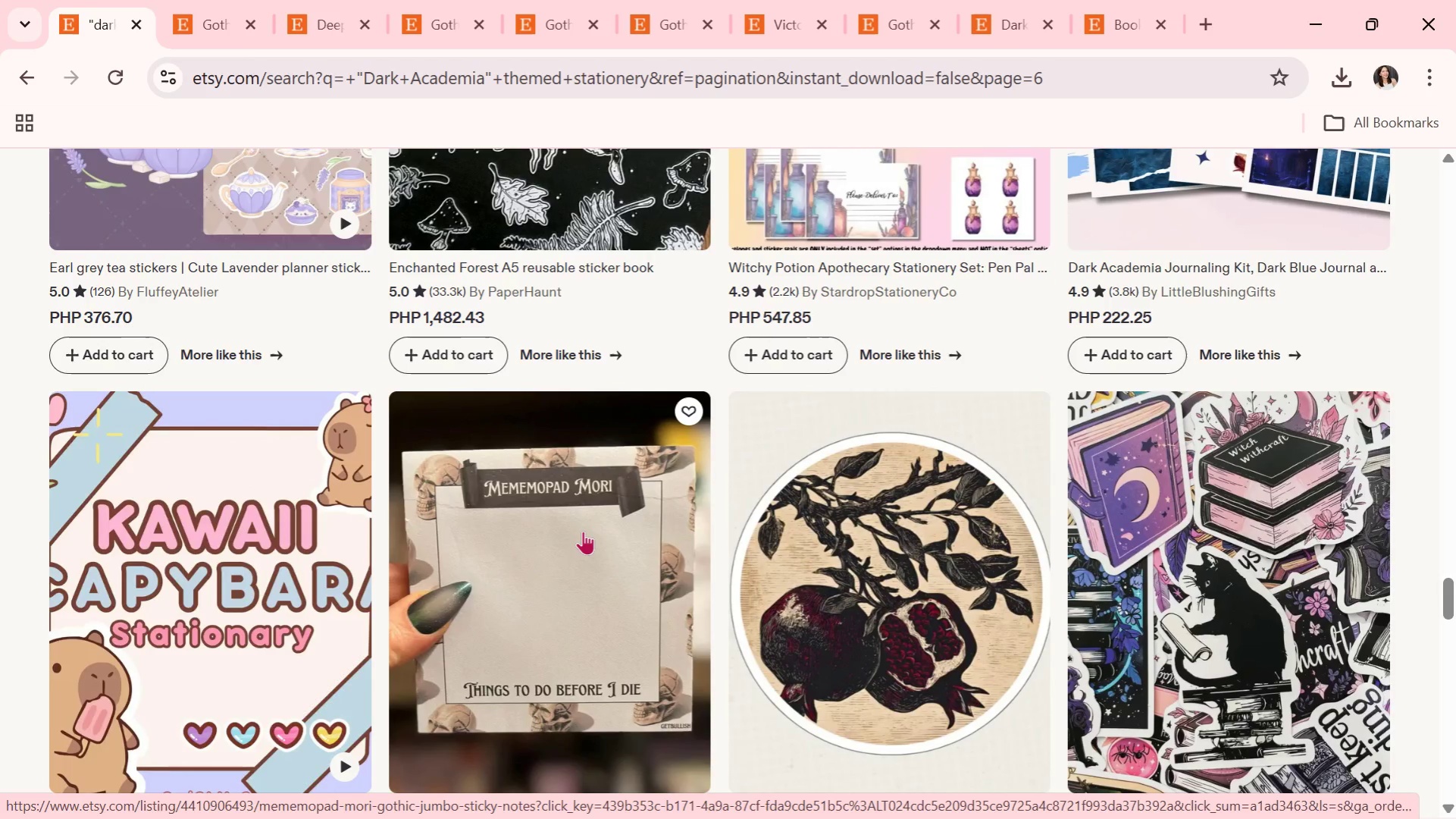 
left_click([583, 531])
 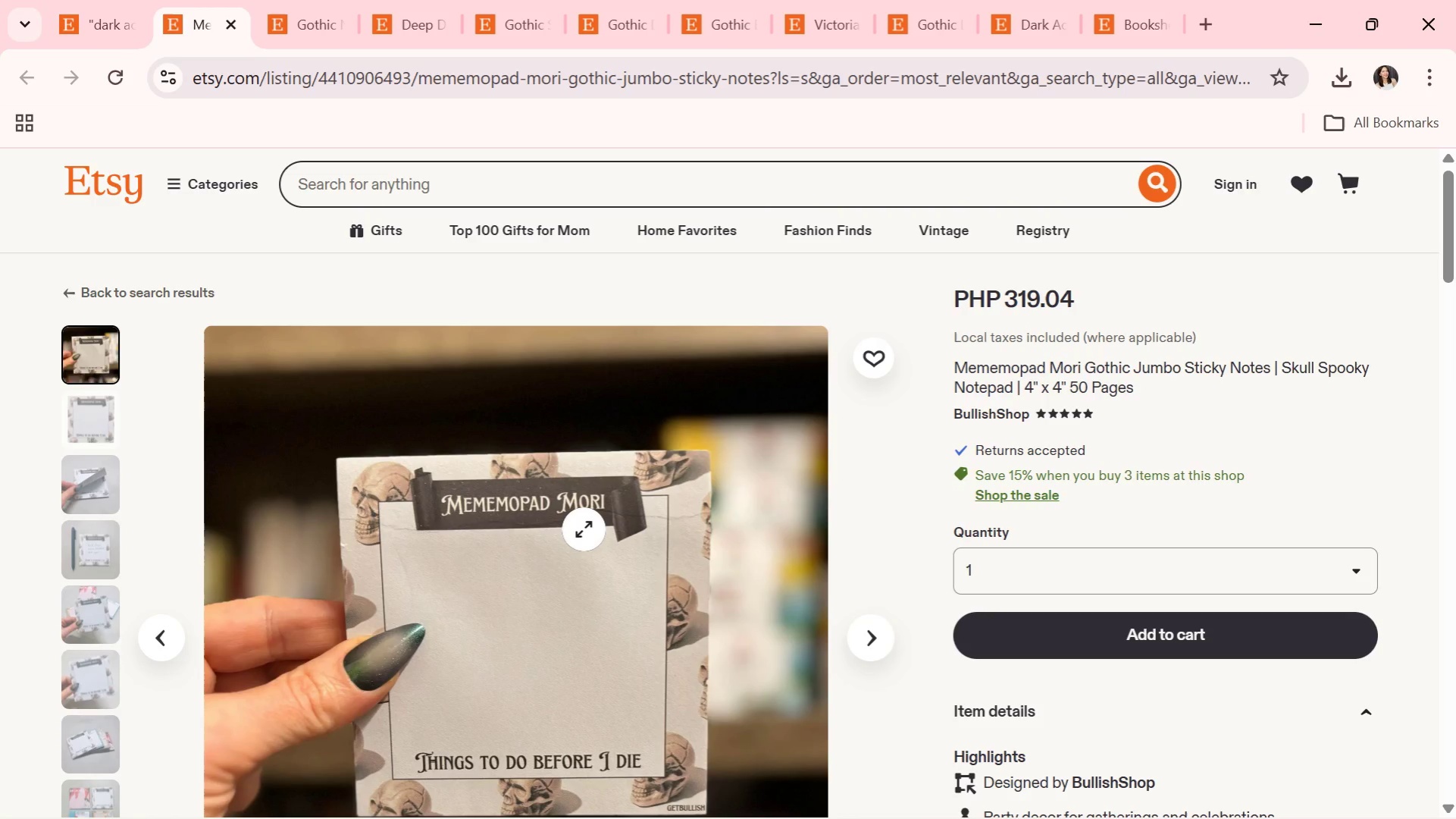 
wait(5.42)
 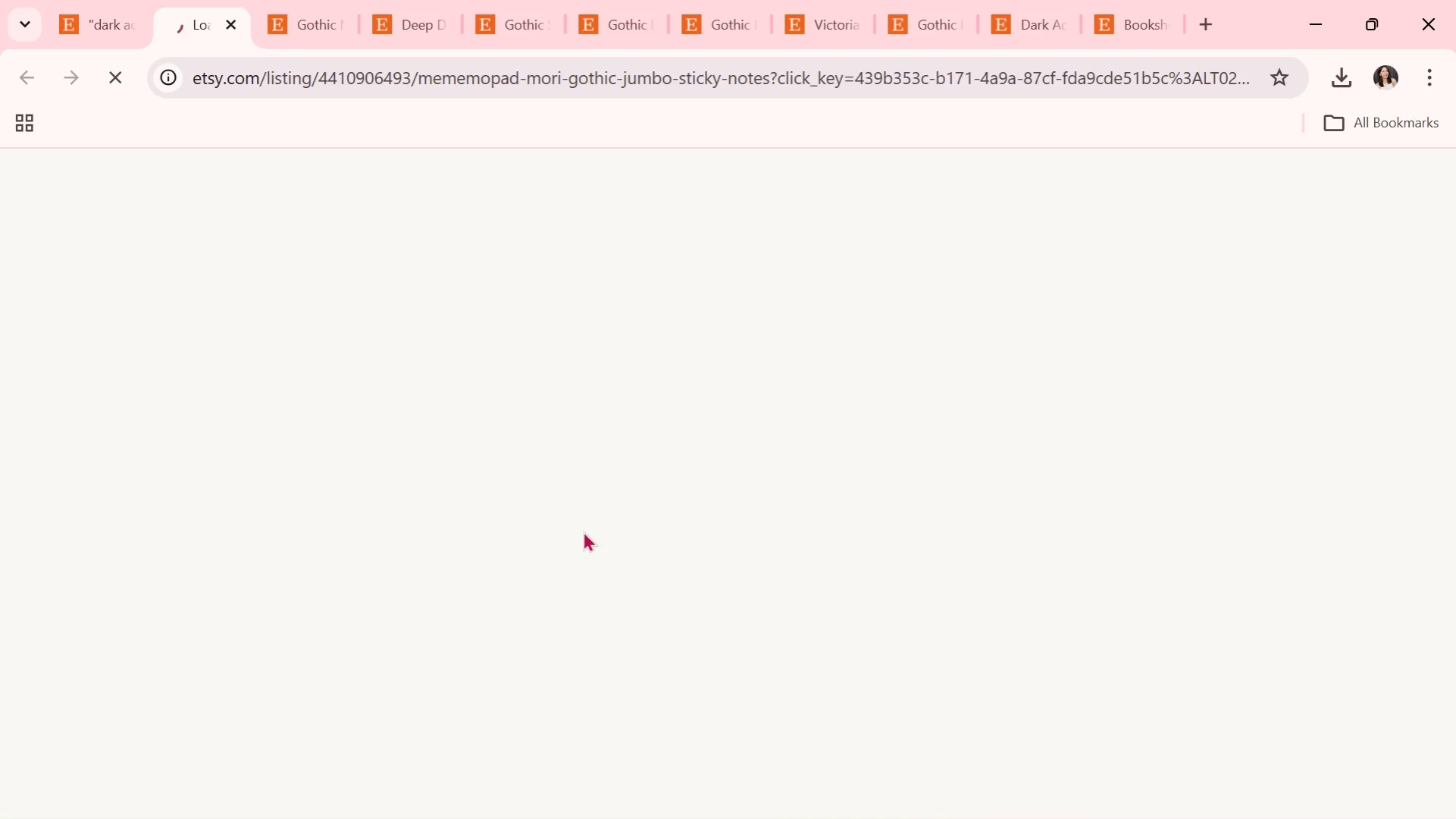 
scroll: coordinate [585, 528], scroll_direction: down, amount: 1.0
 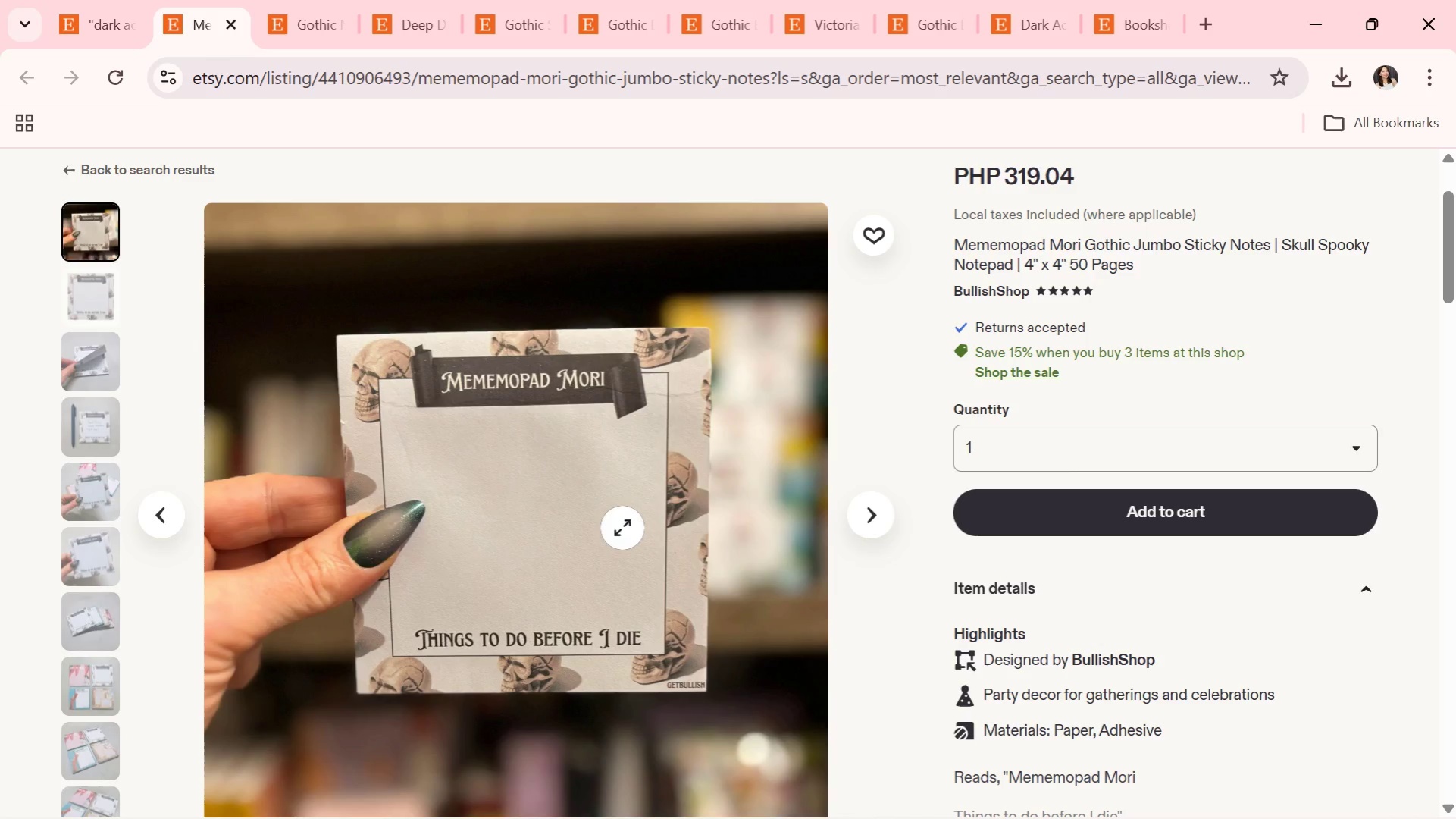 
left_click([866, 514])
 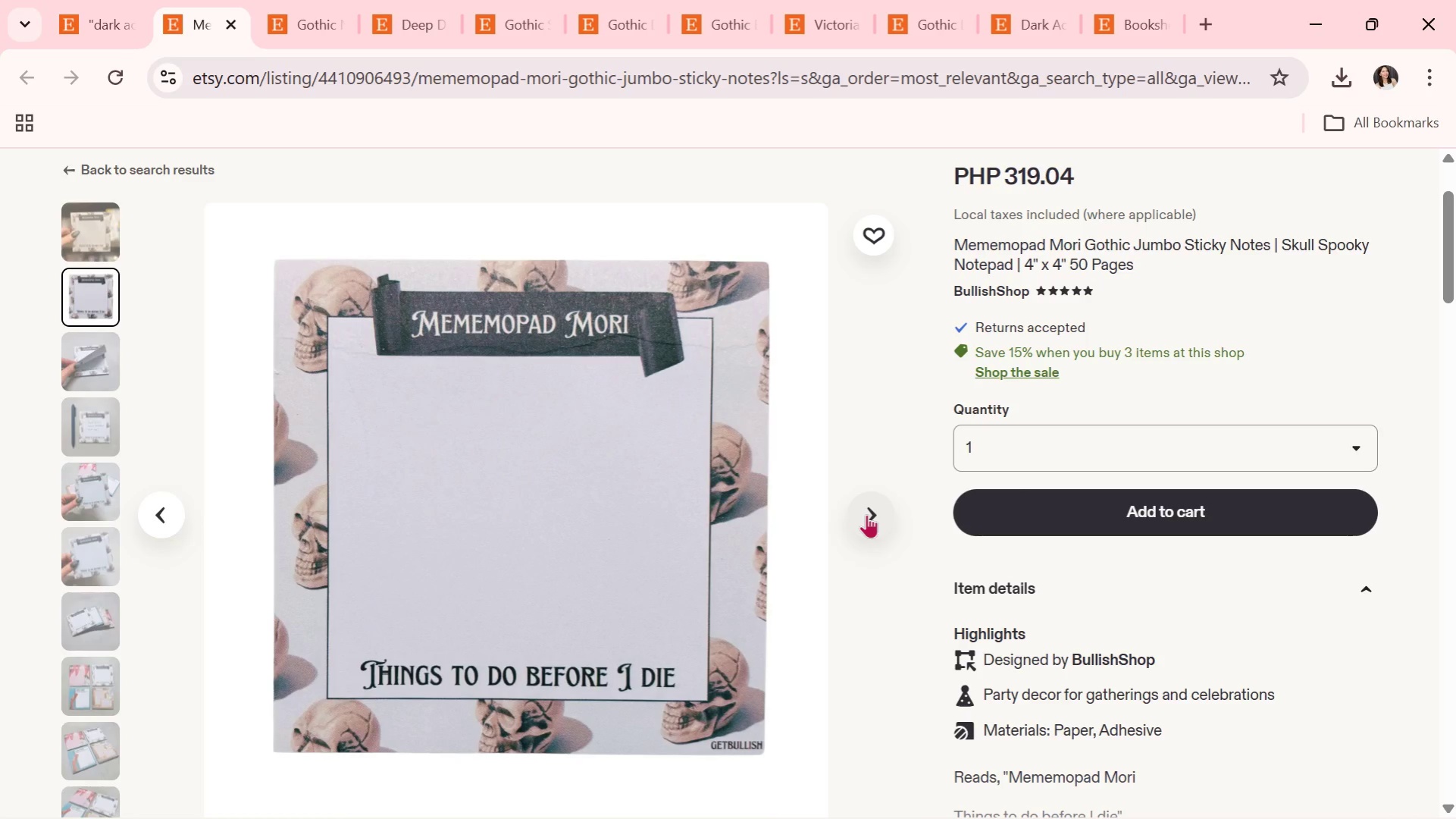 
wait(5.47)
 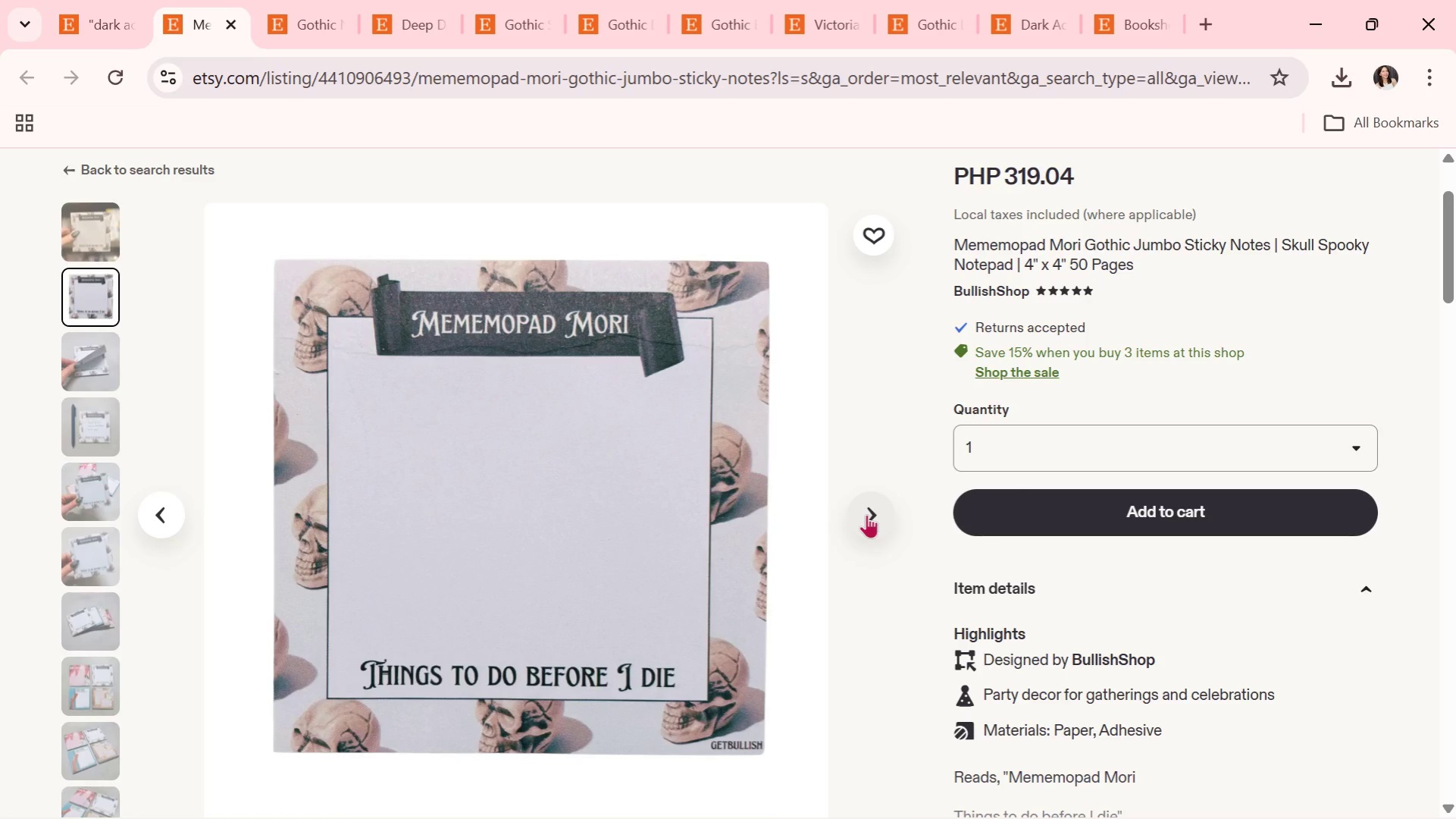 
left_click([866, 514])
 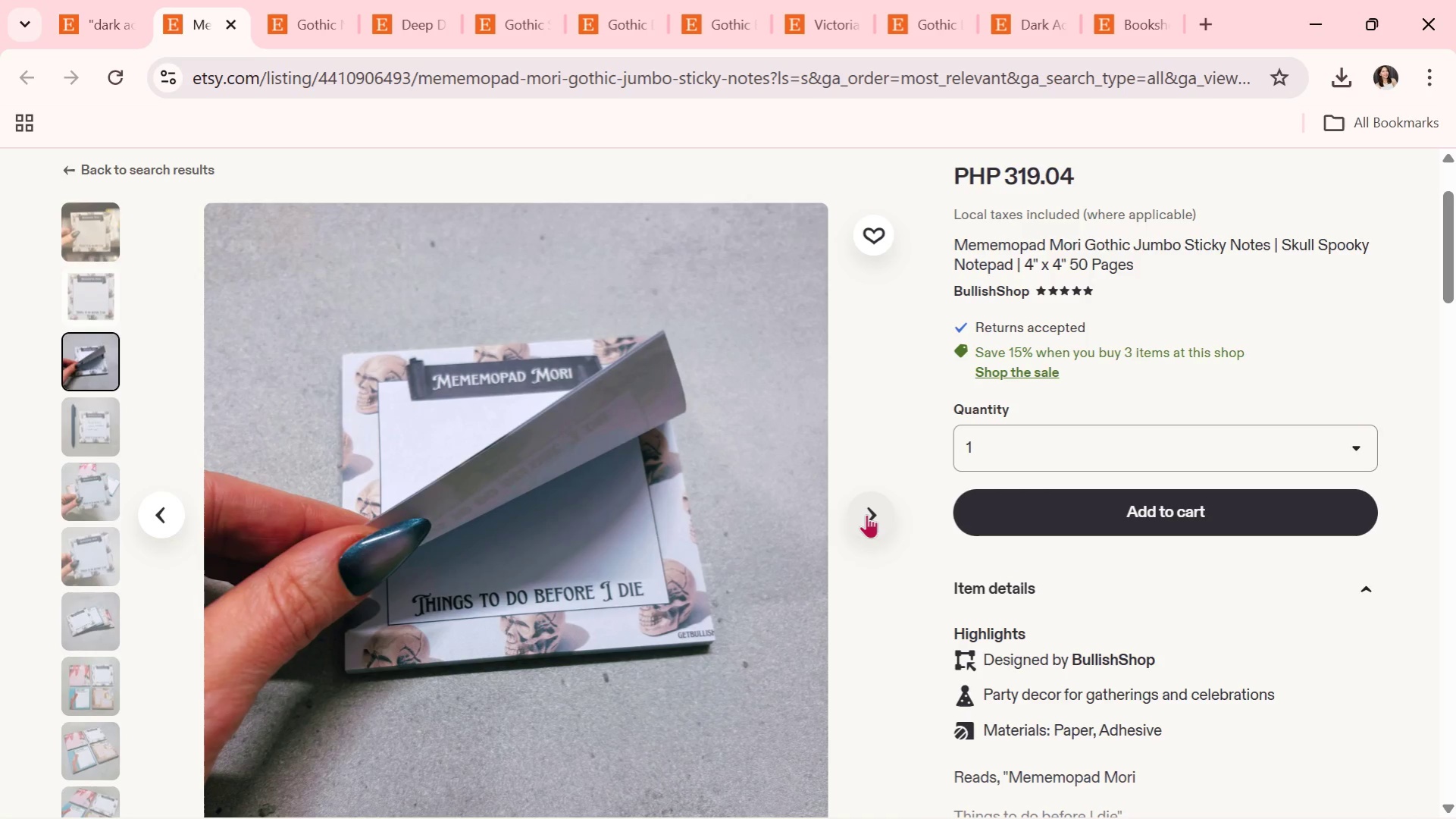 
wait(10.95)
 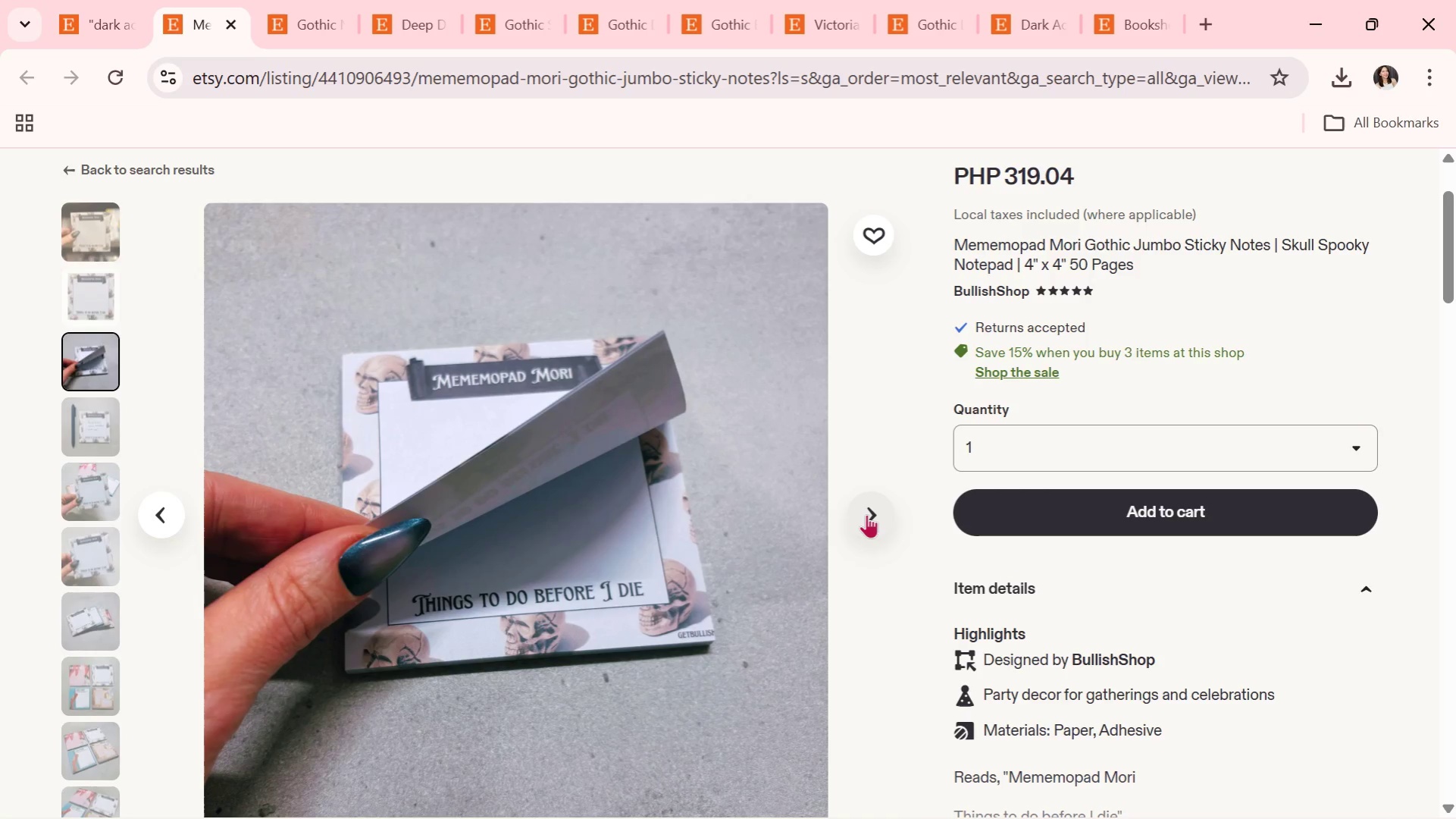 
left_click([866, 514])
 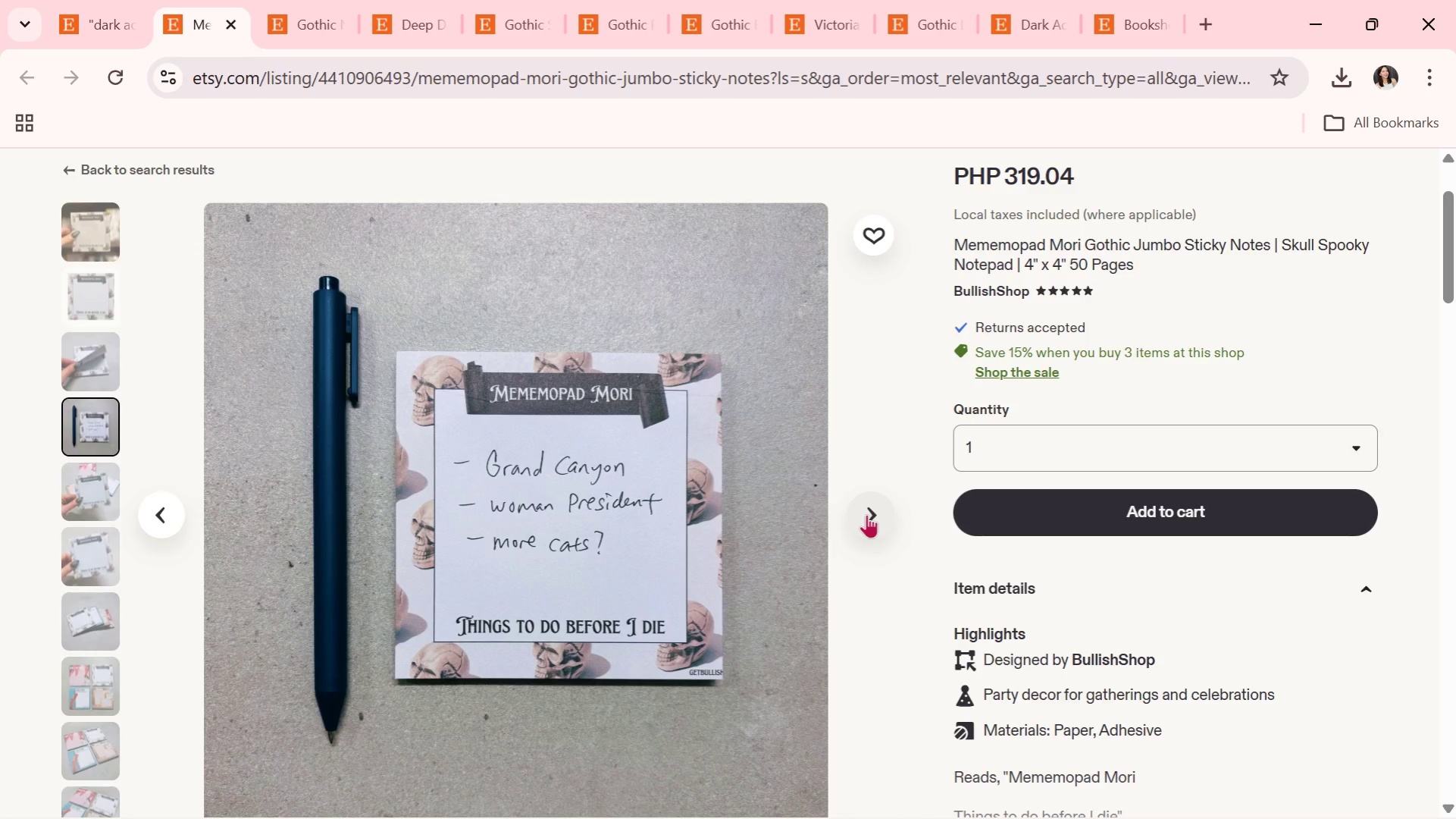 
wait(7.12)
 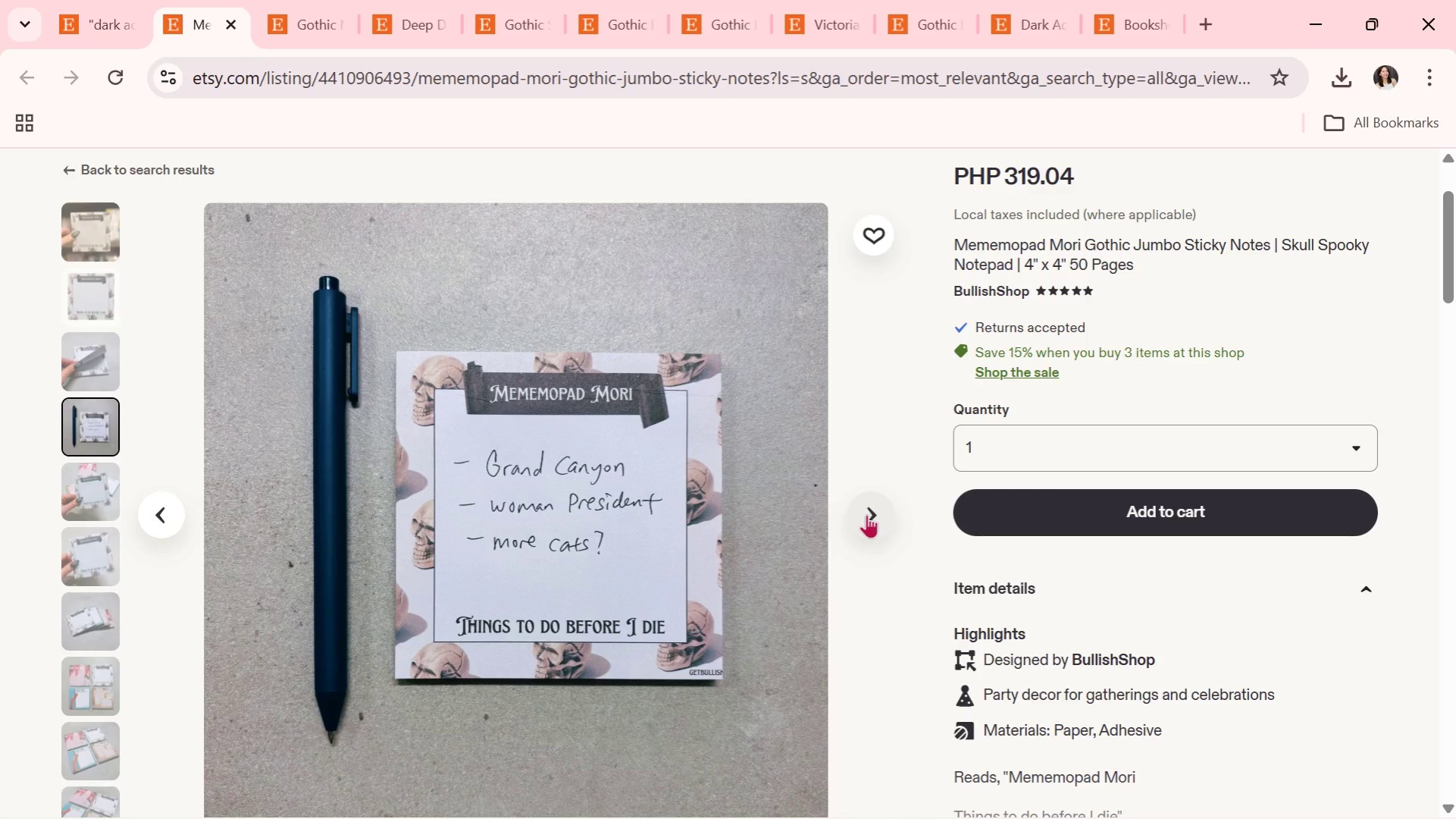 
left_click([866, 514])
 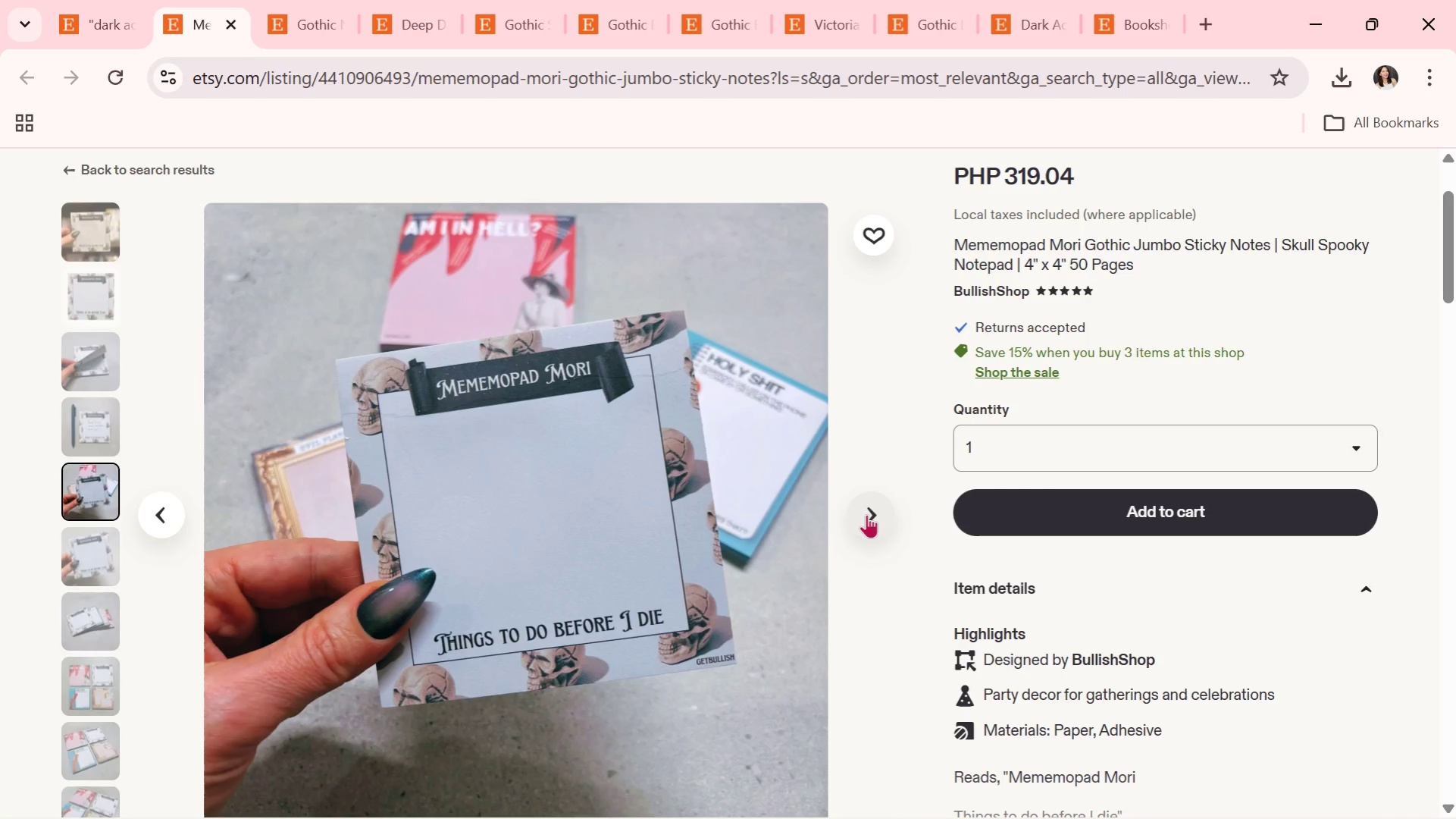 
wait(6.83)
 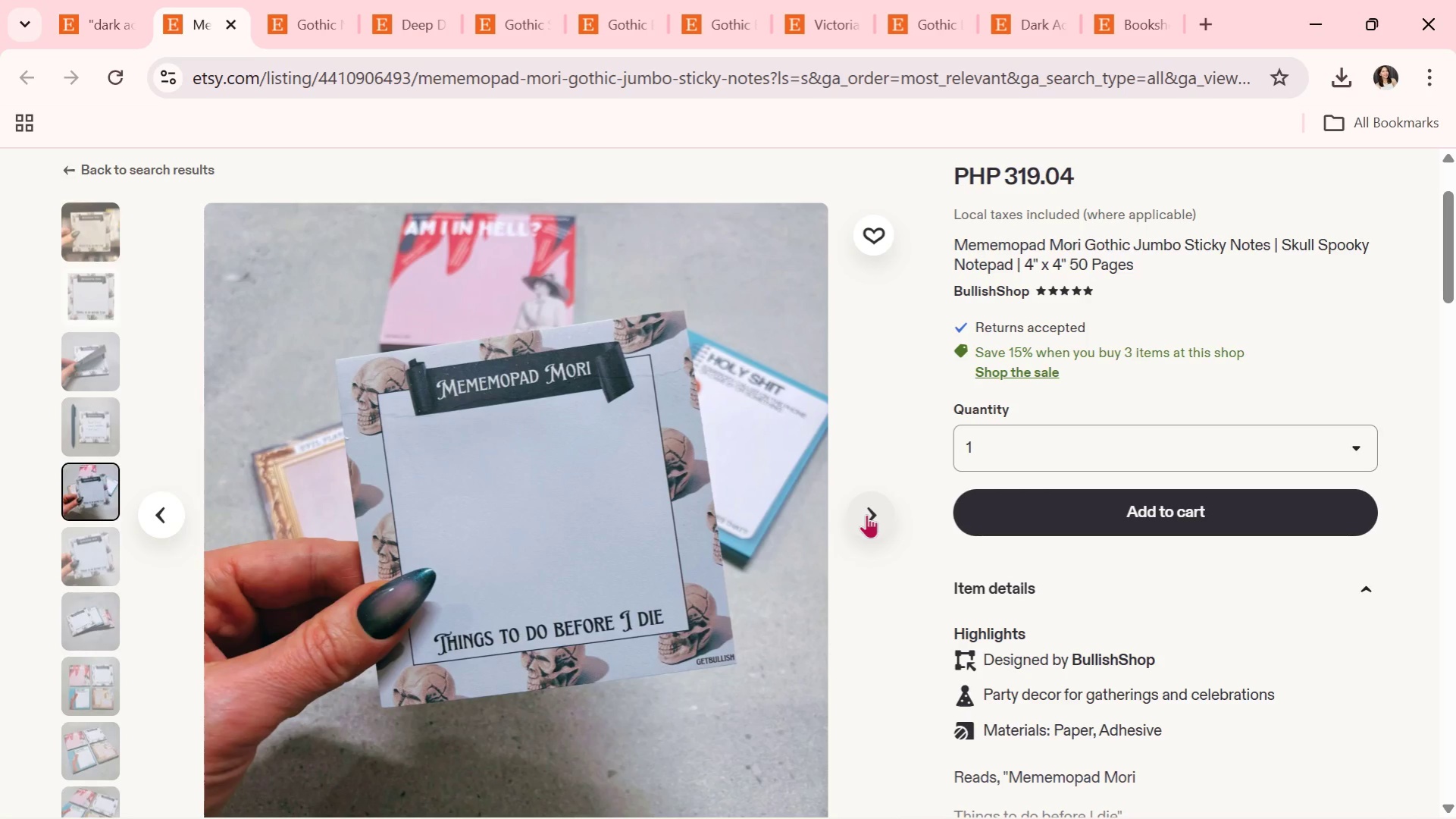 
left_click([866, 514])
 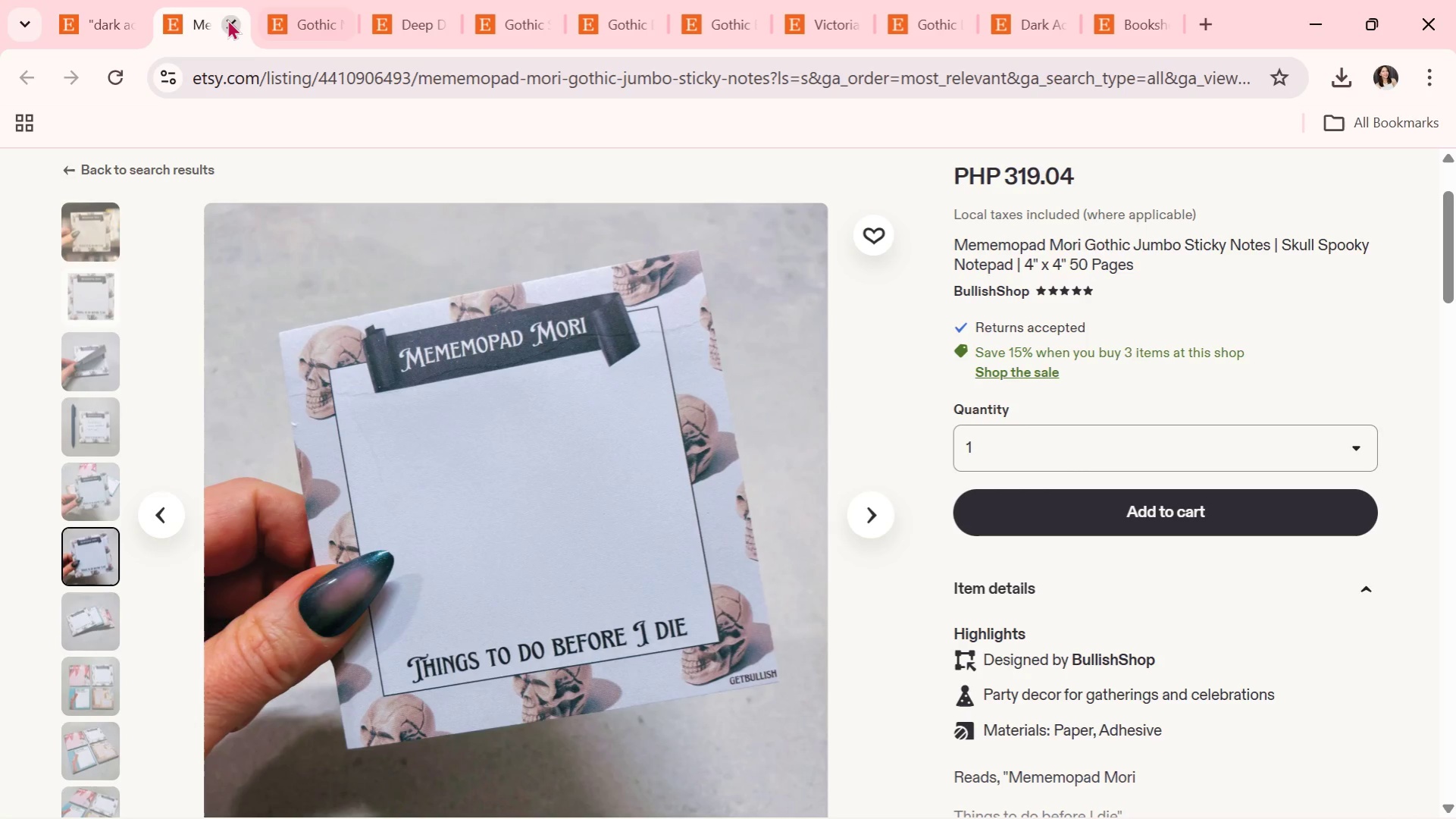 
left_click([227, 19])
 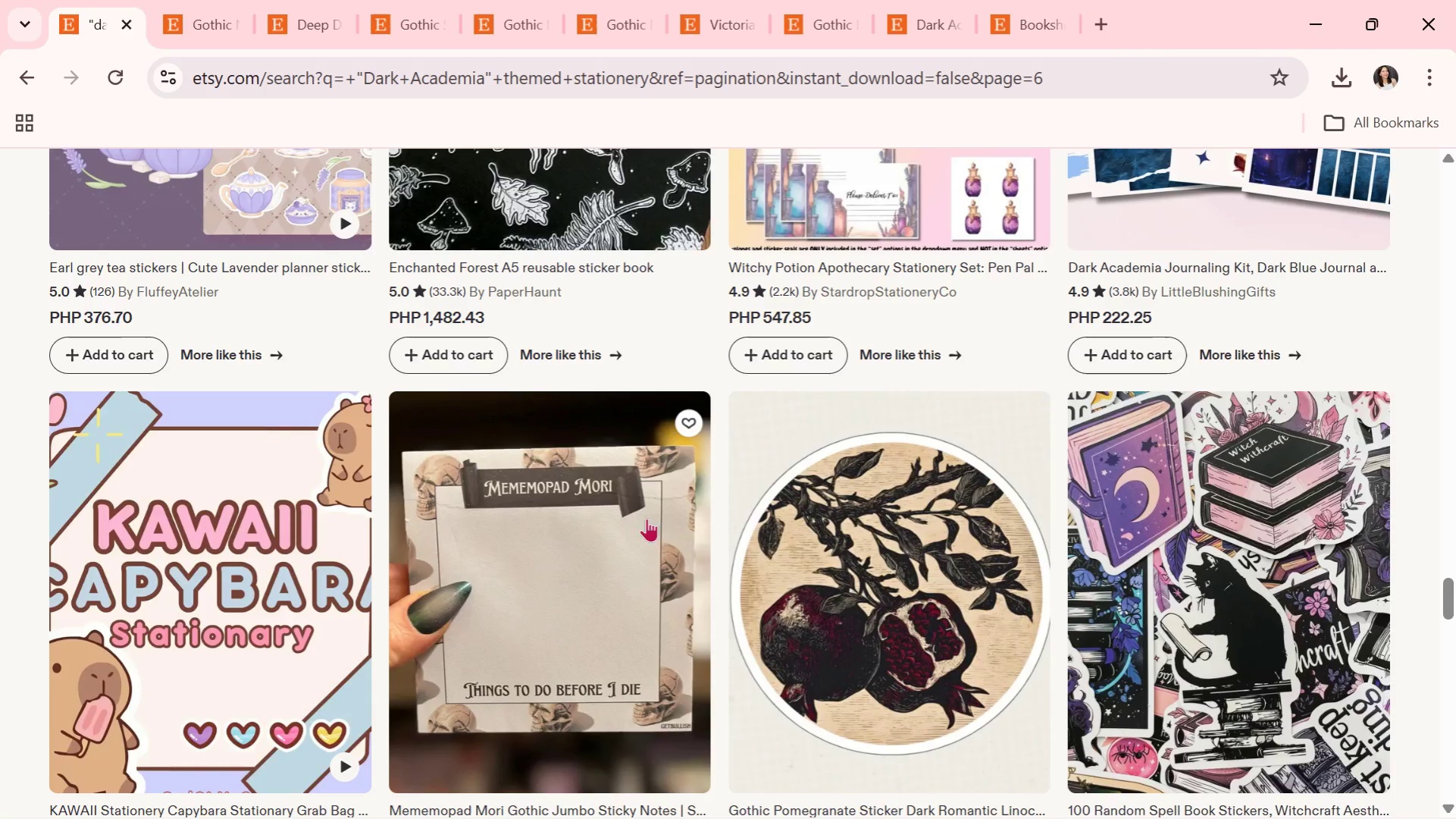 
scroll: coordinate [631, 576], scroll_direction: down, amount: 5.0
 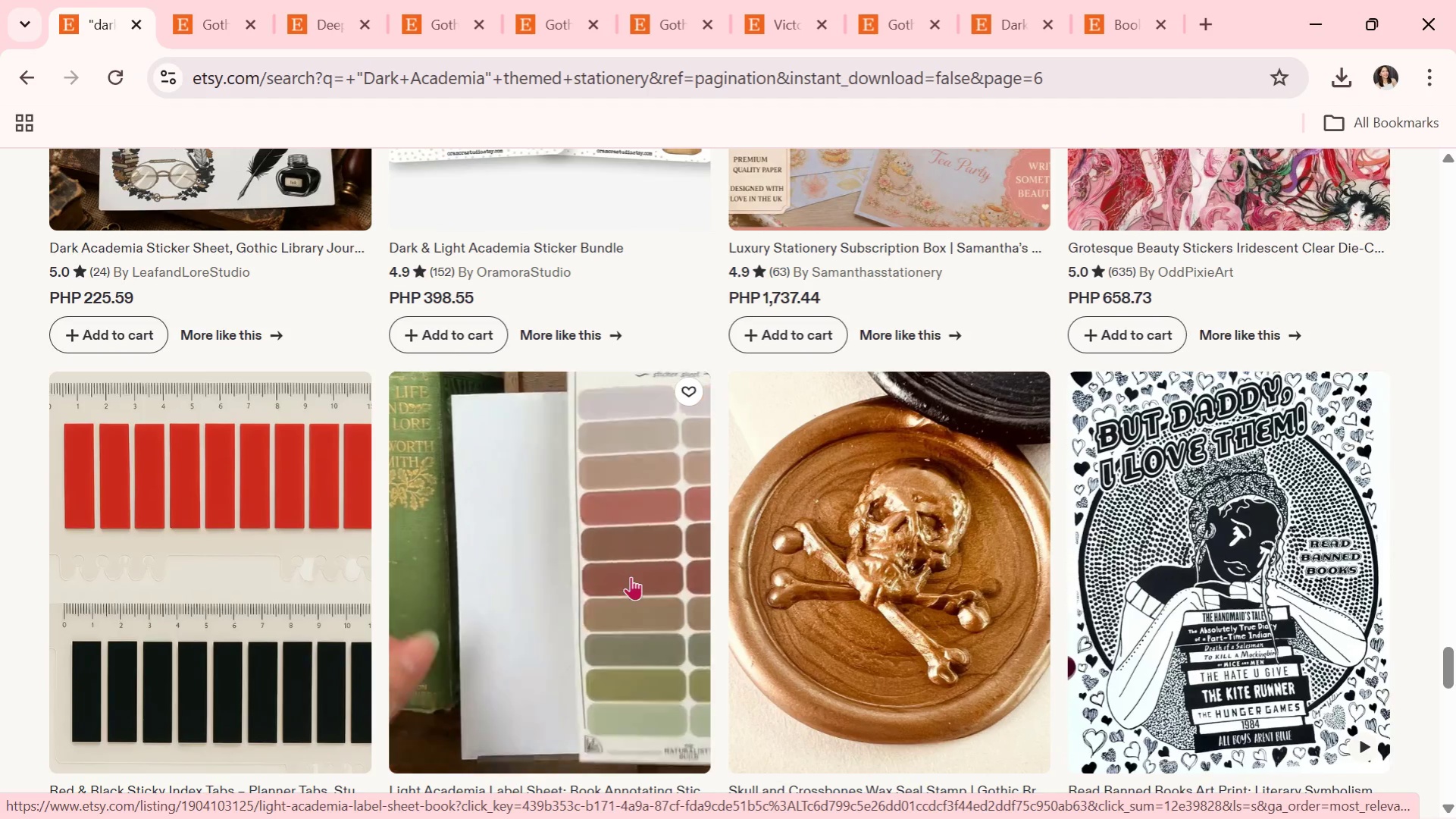 
scroll: coordinate [632, 574], scroll_direction: down, amount: 7.0
 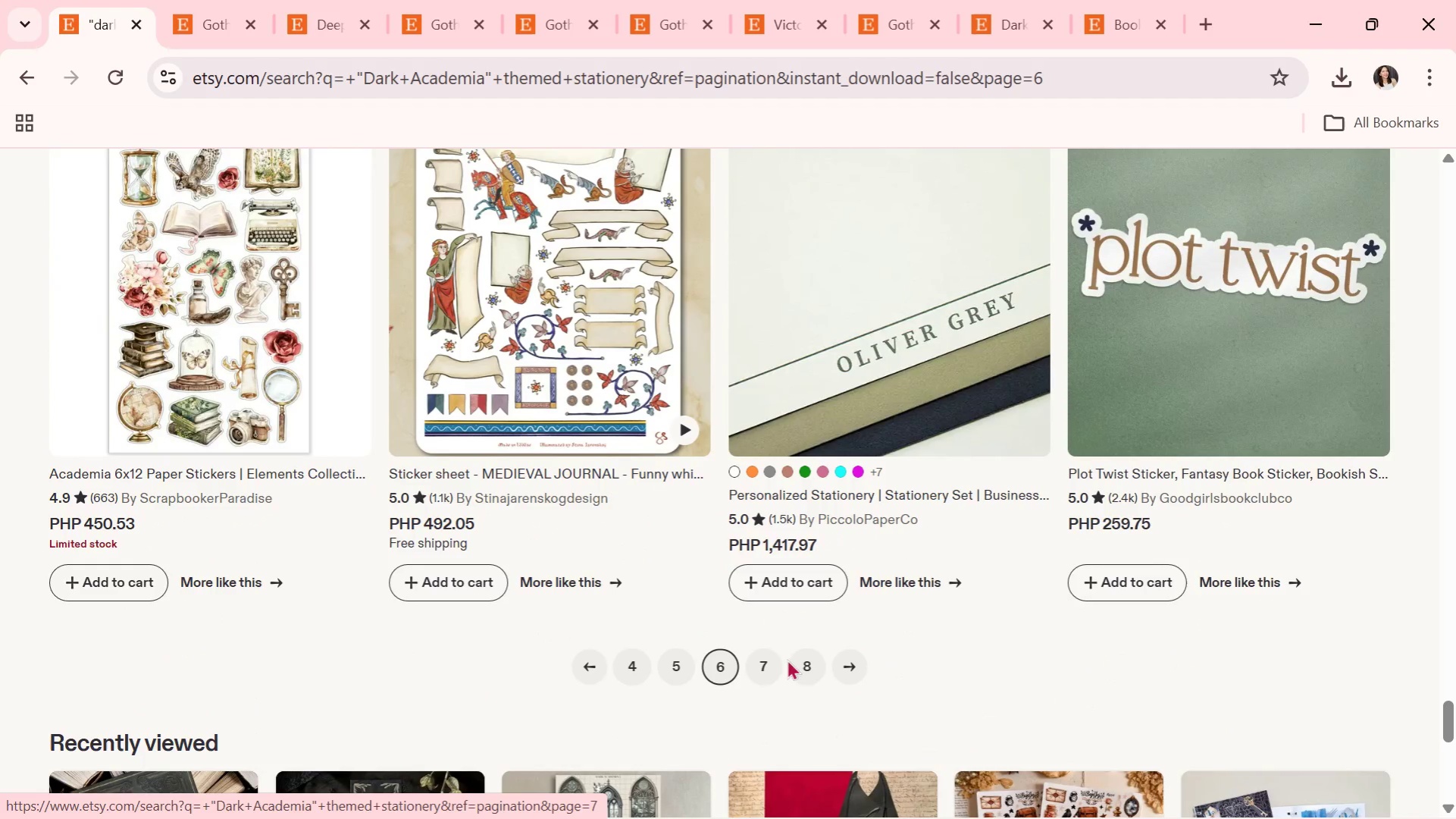 
left_click([768, 656])
 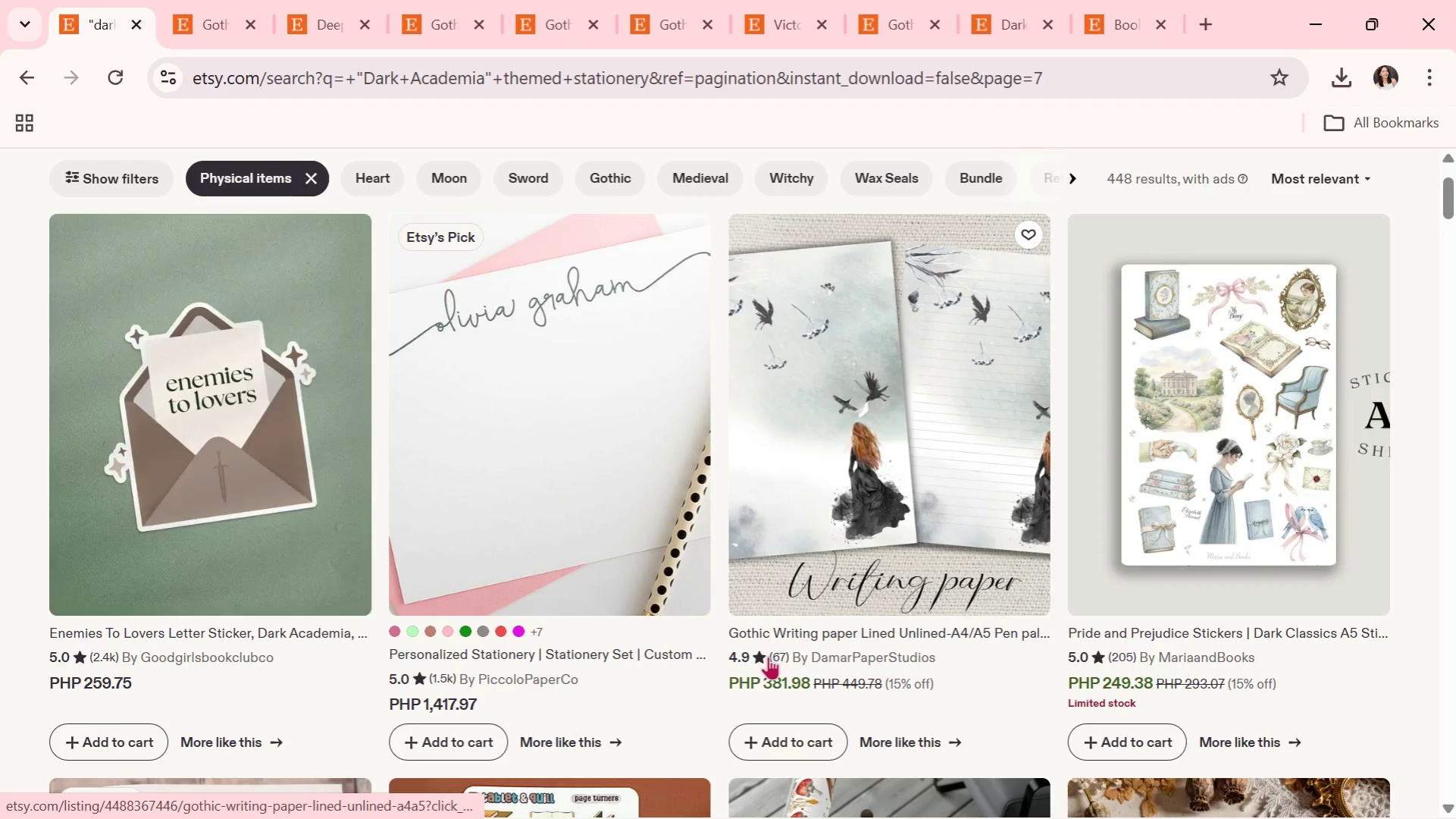 
scroll: coordinate [791, 623], scroll_direction: down, amount: 5.0
 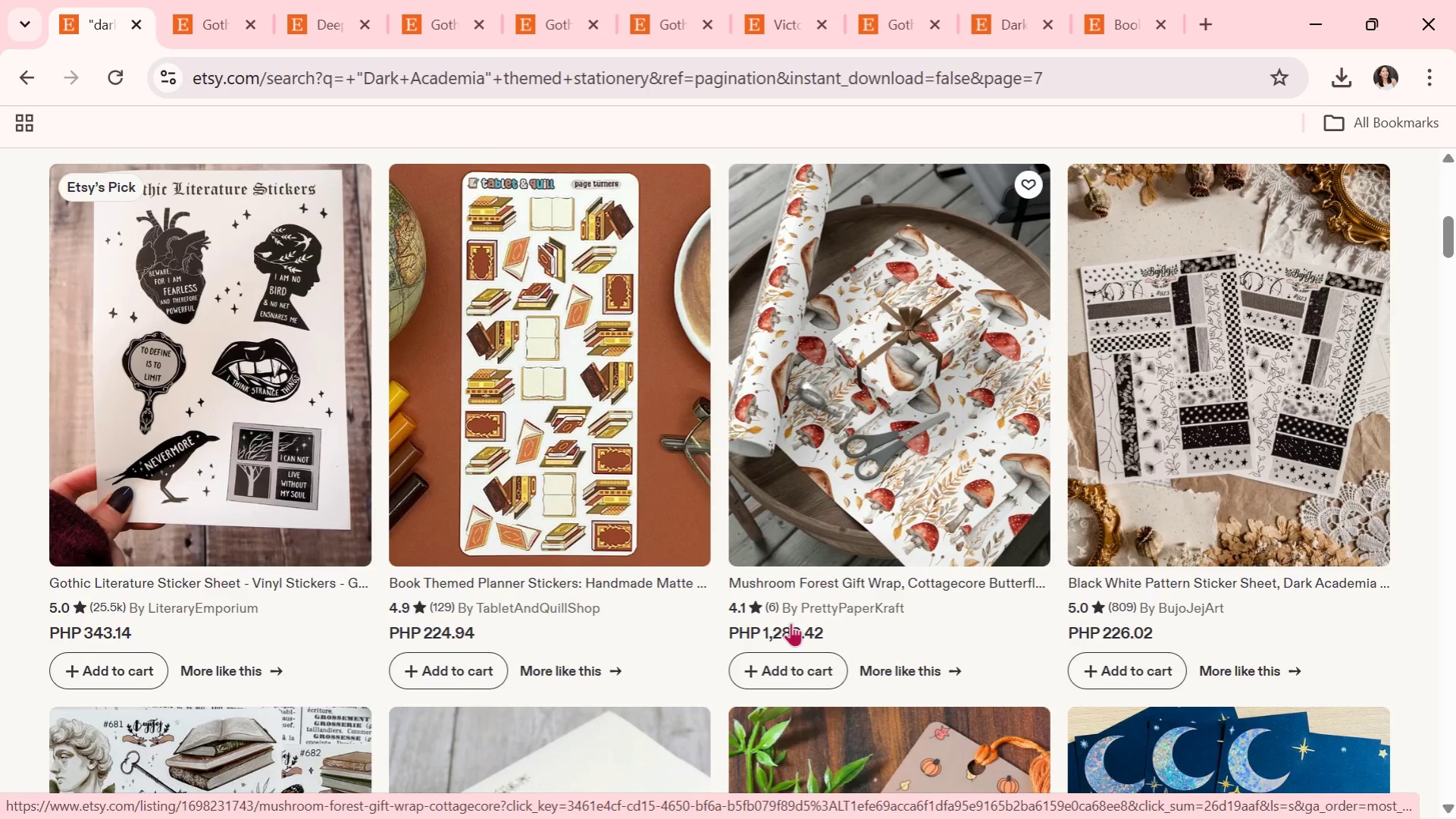 
scroll: coordinate [791, 623], scroll_direction: up, amount: 2.0
 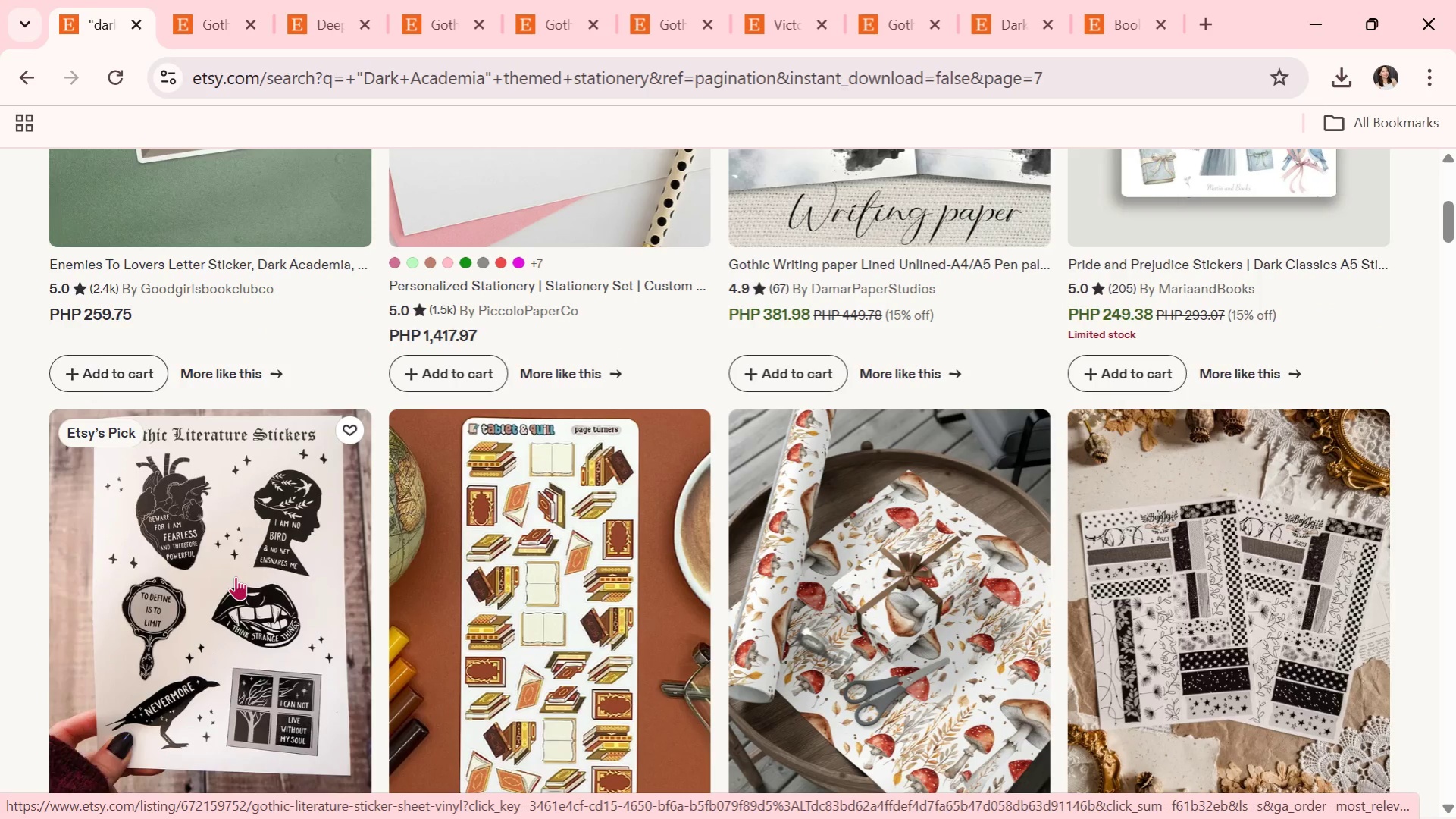 
scroll: coordinate [527, 576], scroll_direction: down, amount: 10.0
 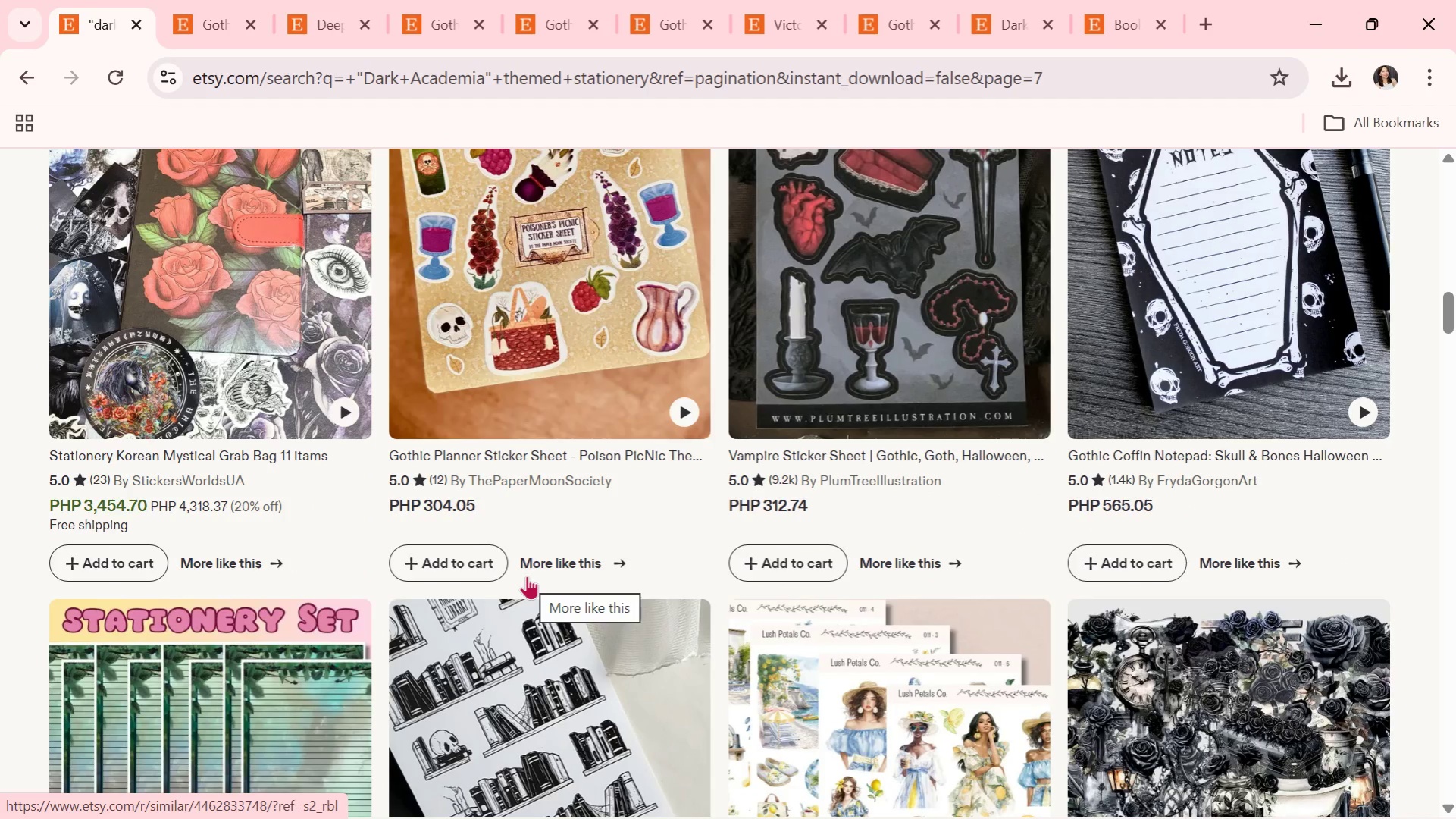 
scroll: coordinate [527, 576], scroll_direction: down, amount: 6.0
 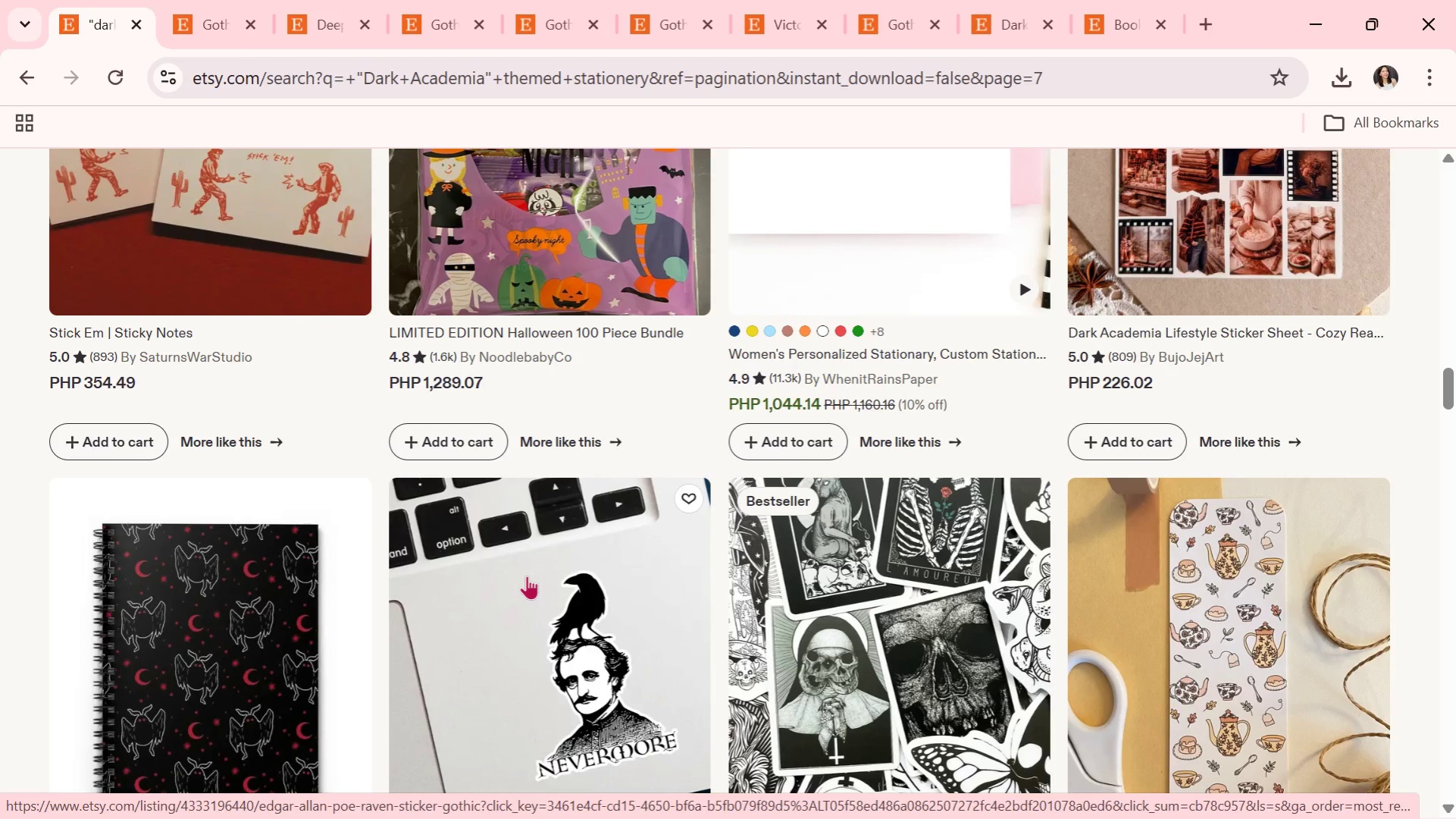 
scroll: coordinate [527, 576], scroll_direction: down, amount: 7.0
 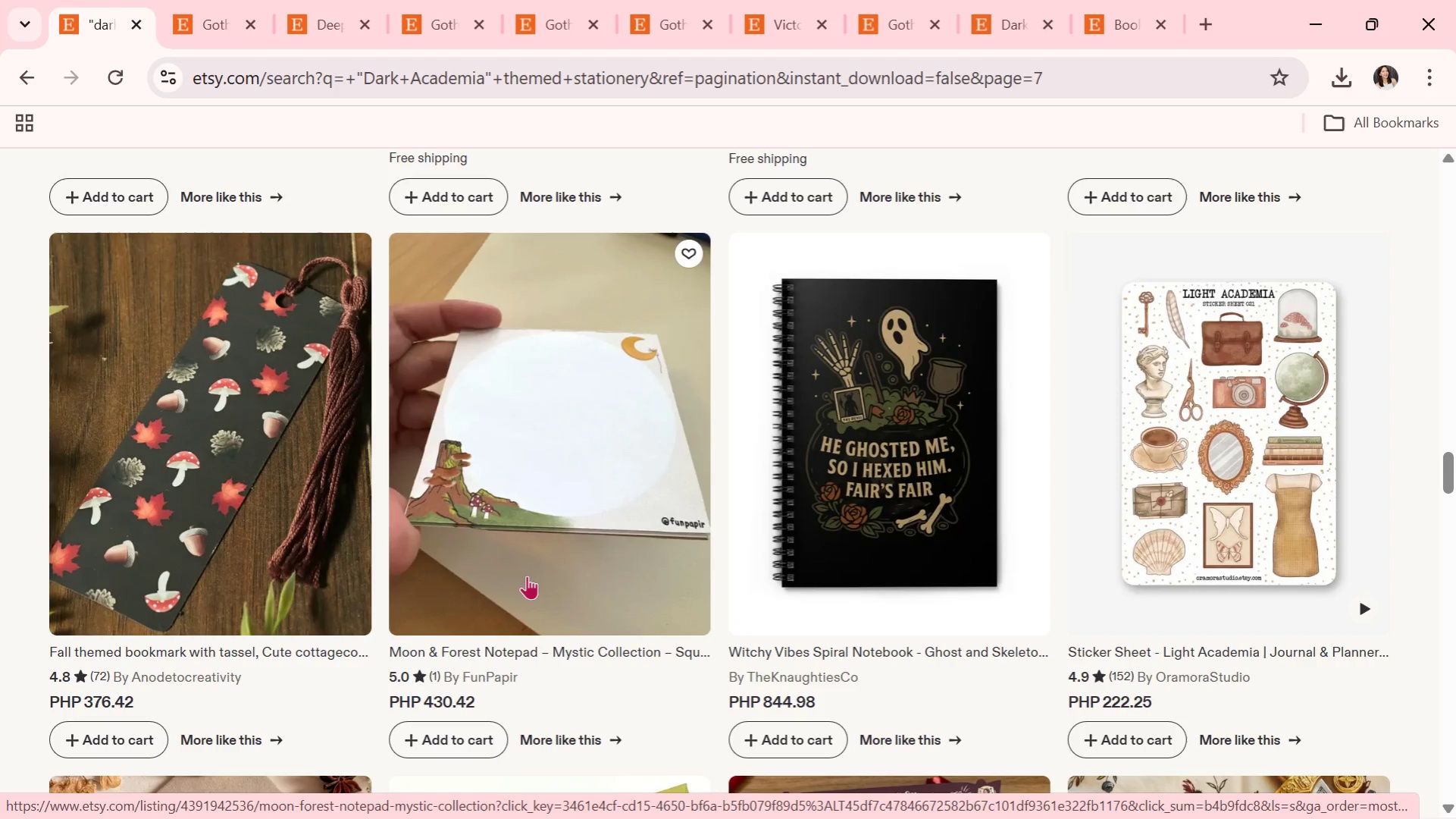 
wait(5.38)
 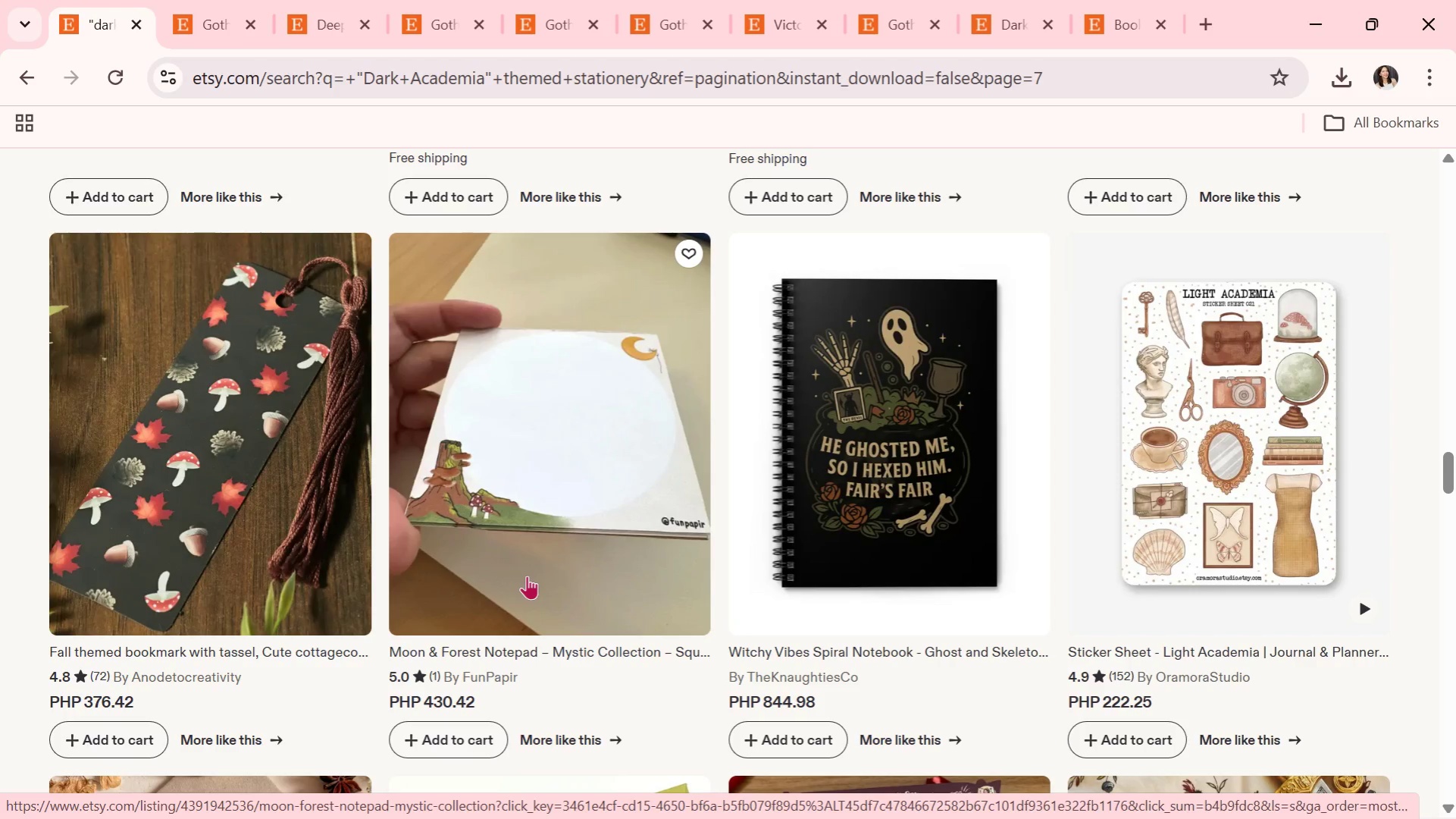 
scroll: coordinate [540, 558], scroll_direction: down, amount: 5.0
 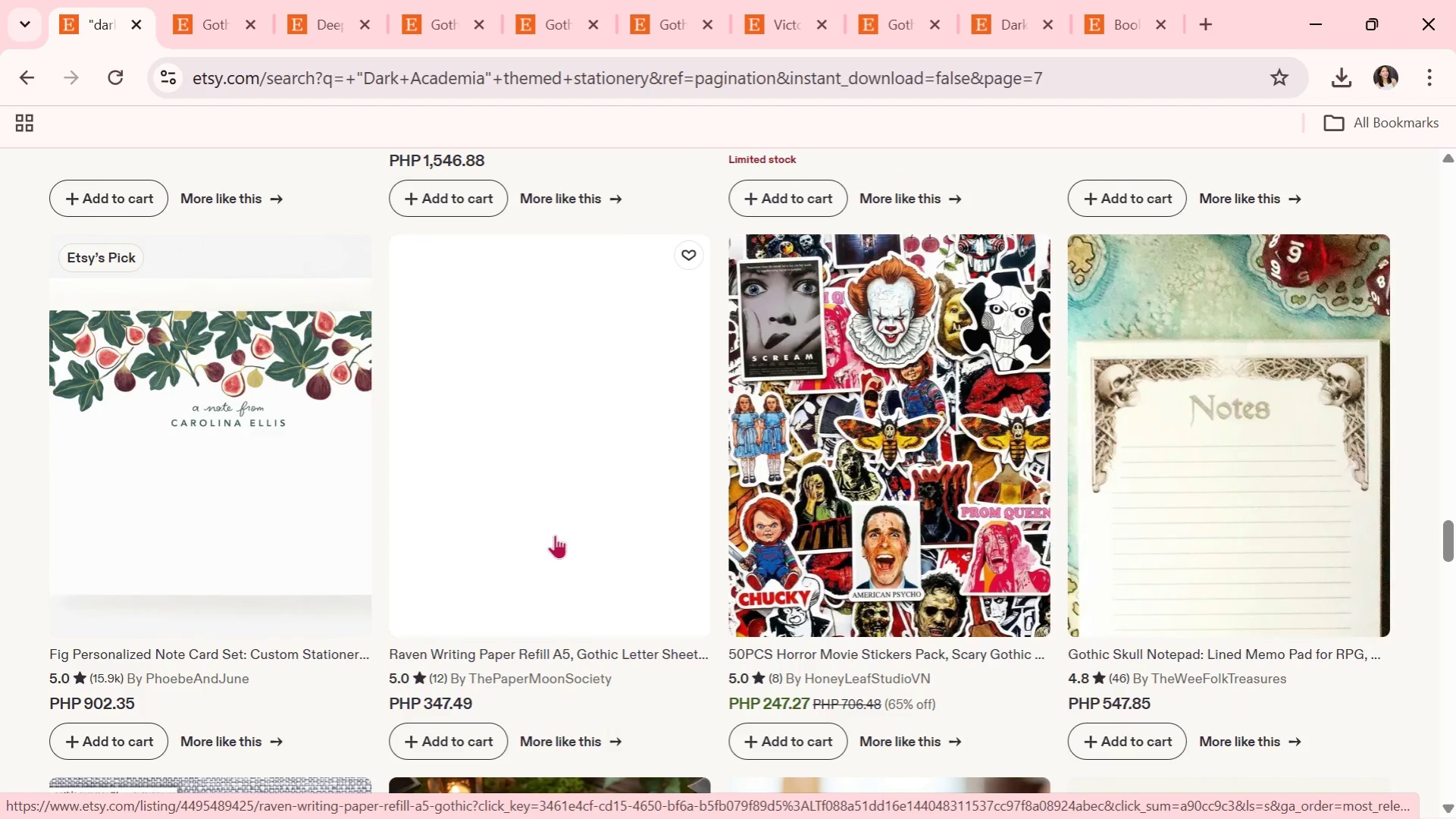 
mouse_move([547, 567])
 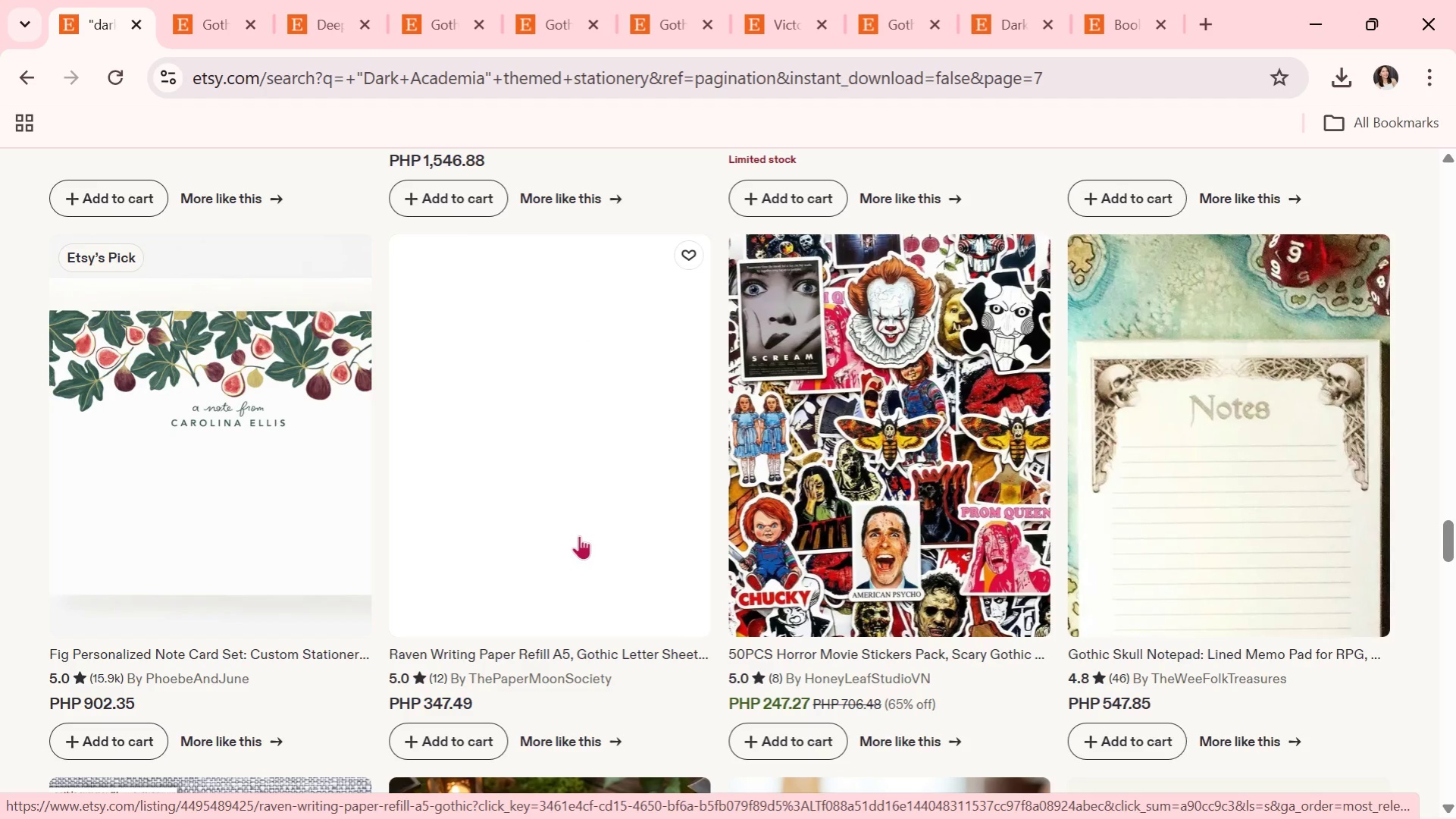 
scroll: coordinate [625, 460], scroll_direction: down, amount: 7.0
 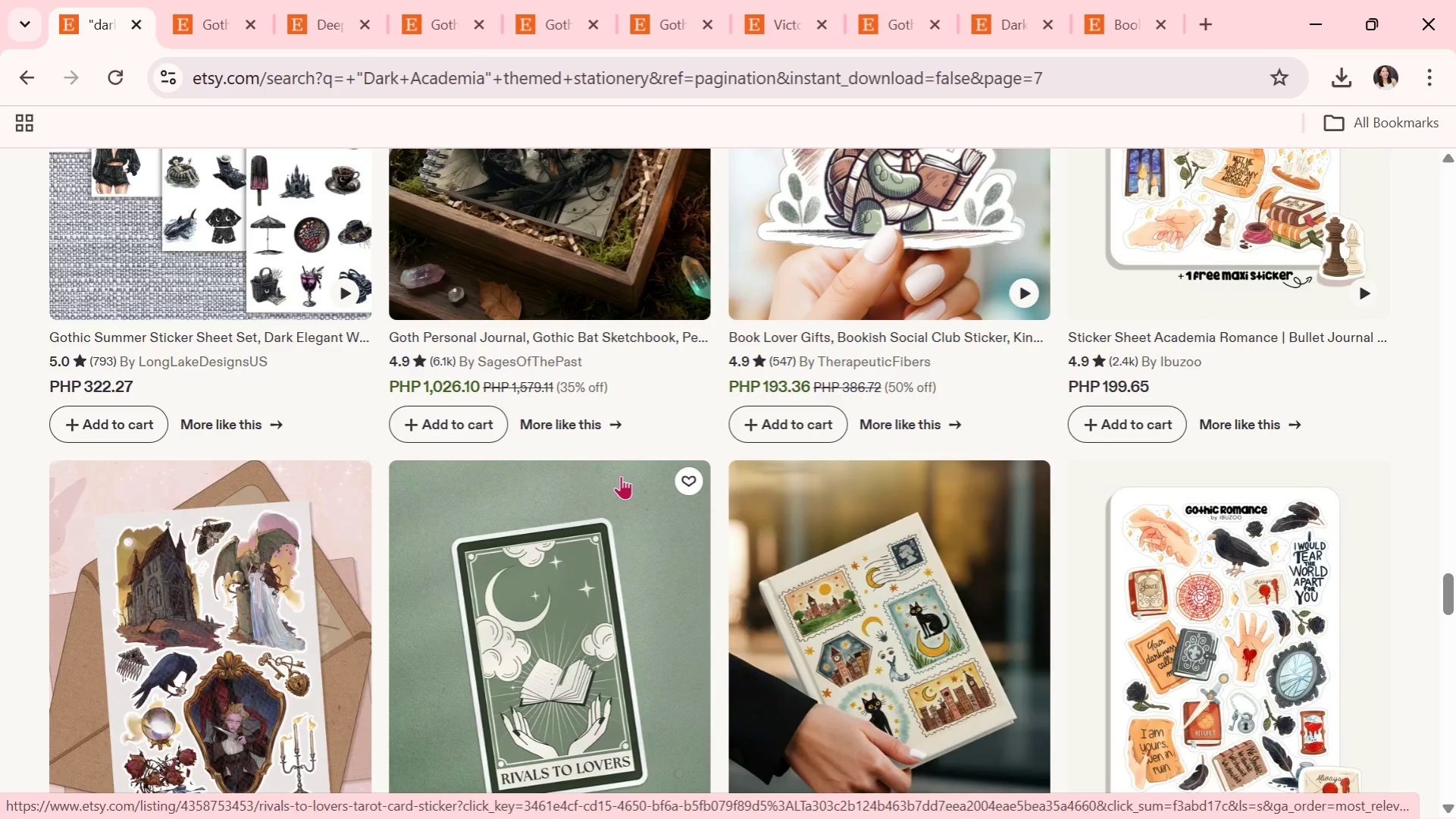 
wait(5.35)
 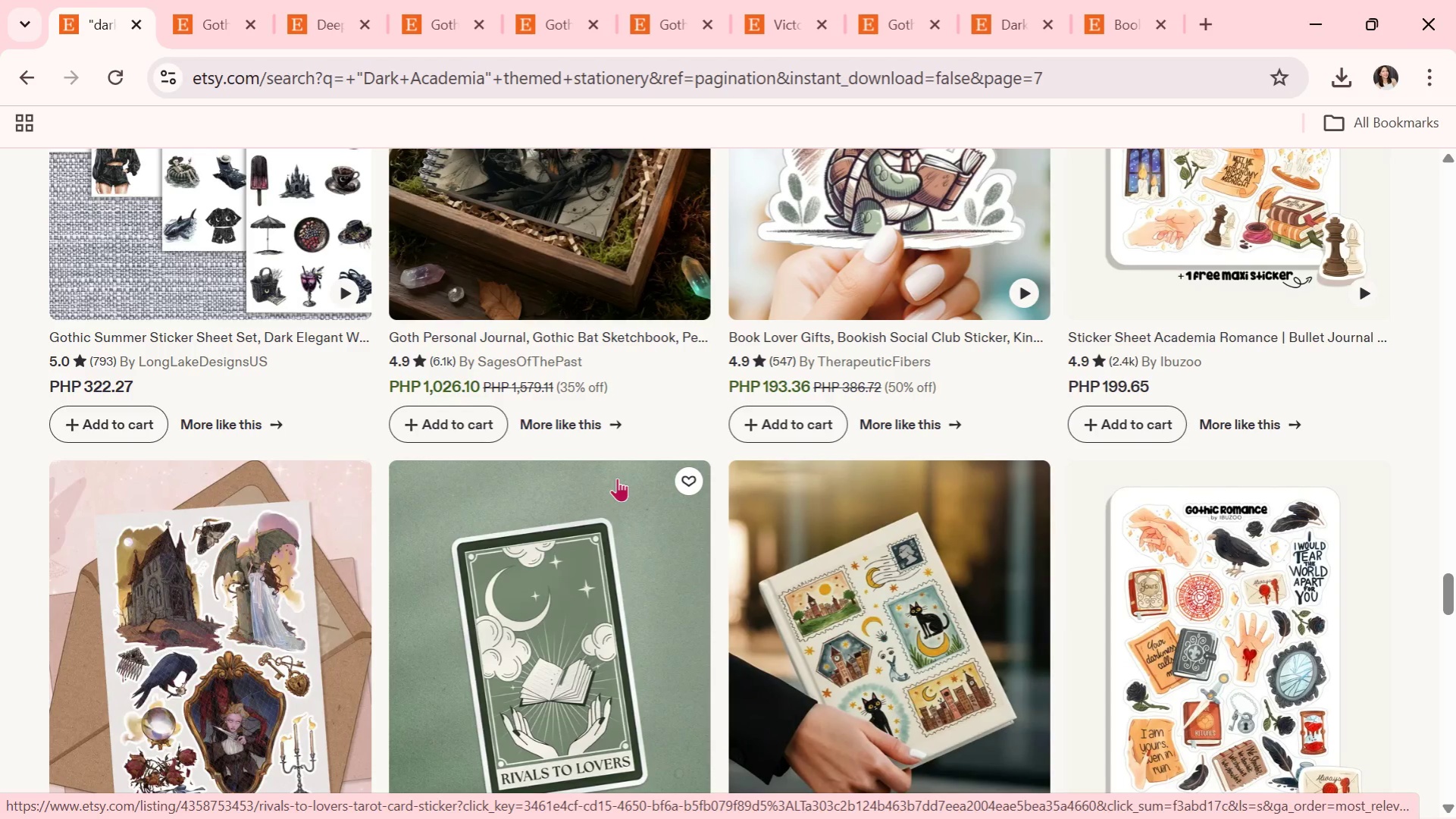 
scroll: coordinate [732, 494], scroll_direction: down, amount: 5.0
 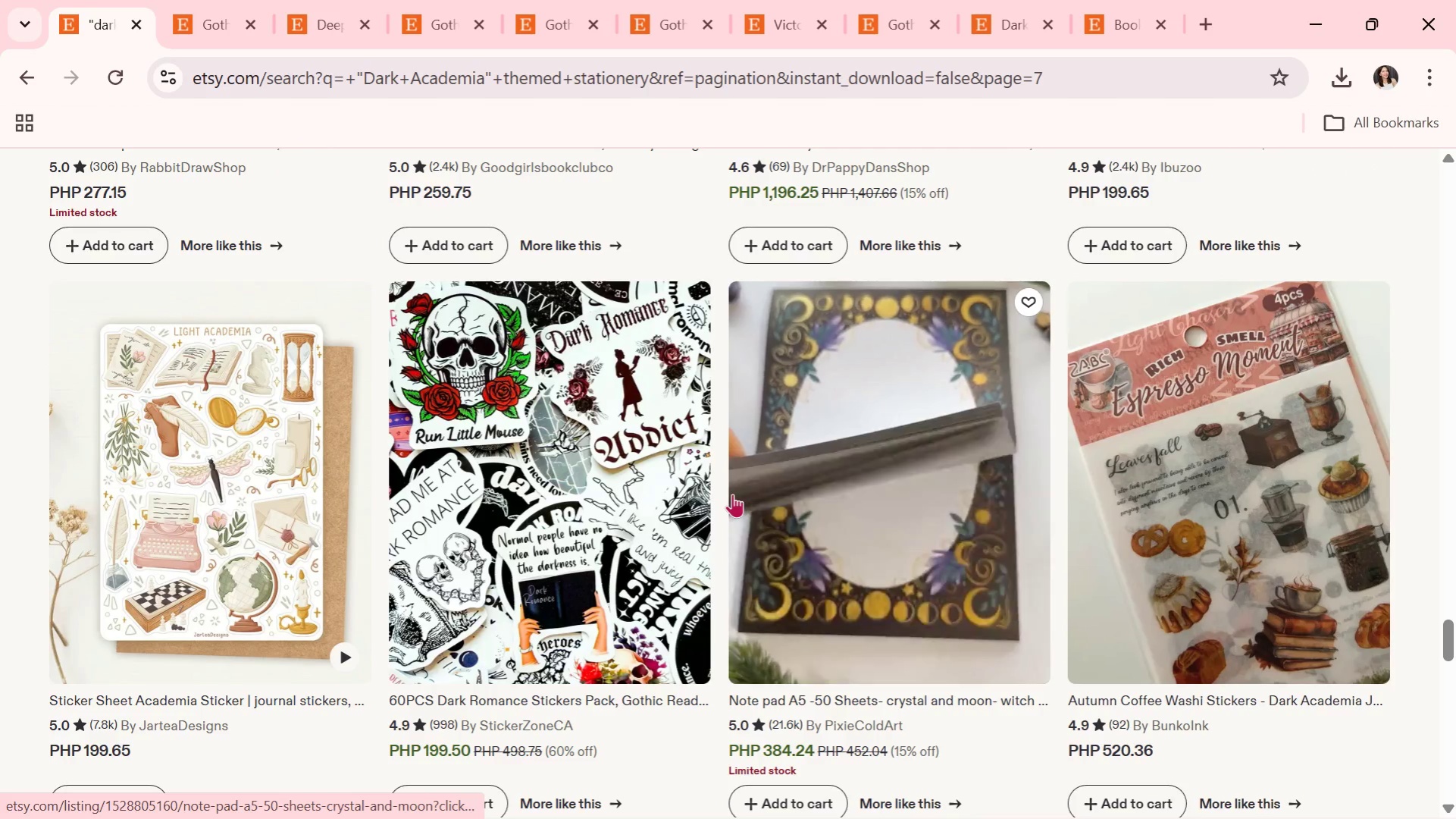 
scroll: coordinate [721, 494], scroll_direction: down, amount: 4.0
 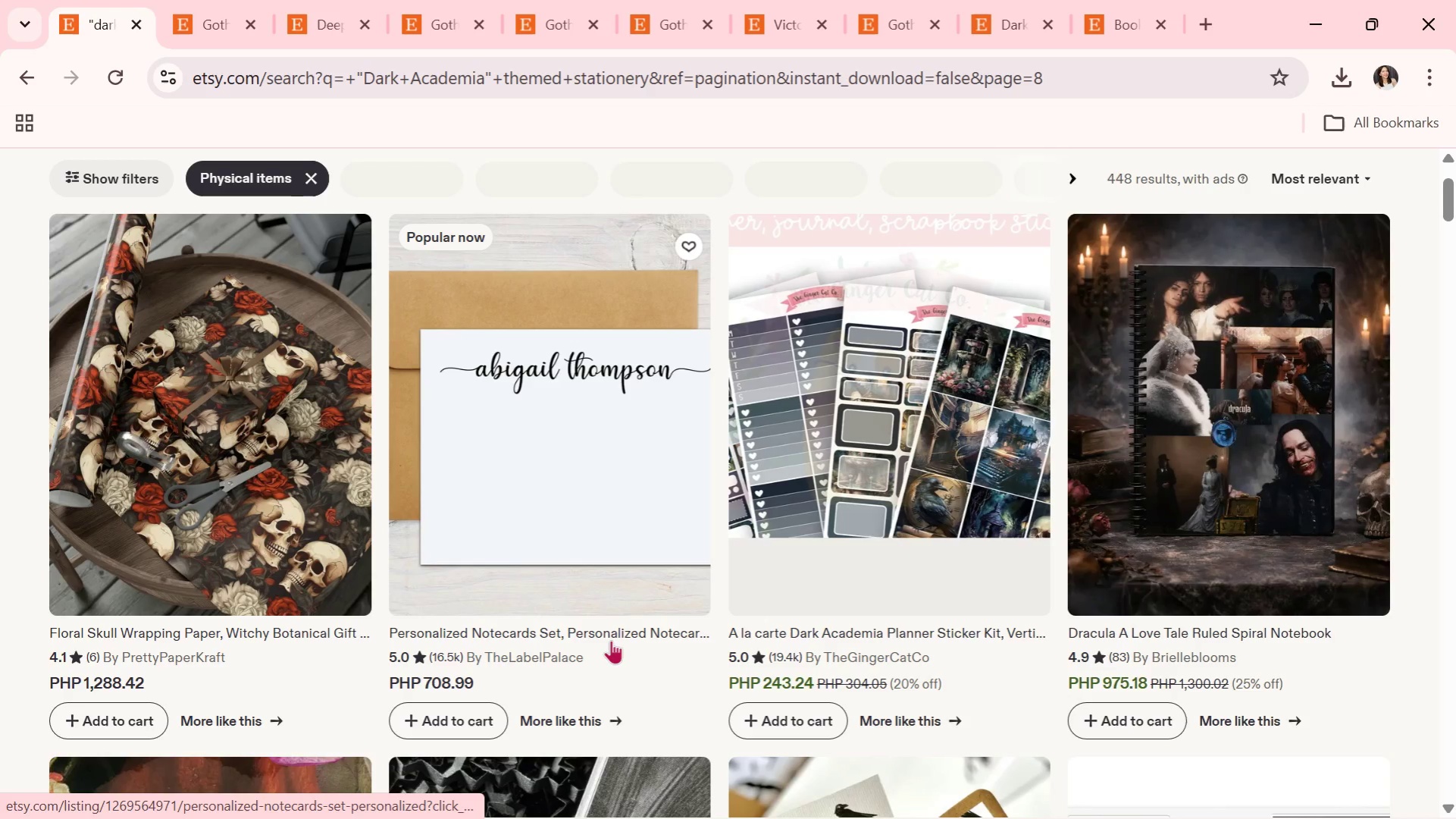 
wait(5.2)
 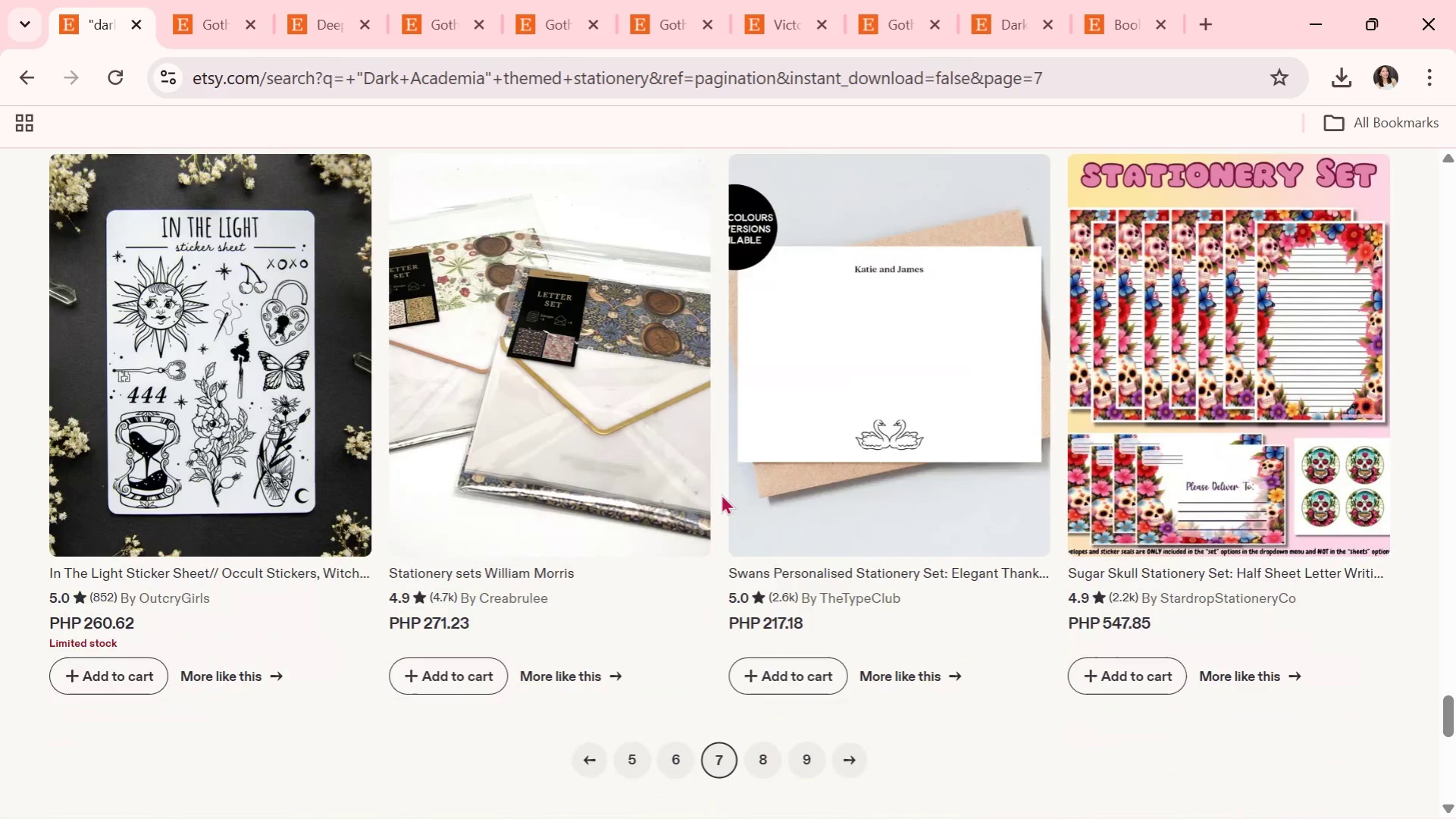 
scroll: coordinate [611, 639], scroll_direction: down, amount: 6.0
 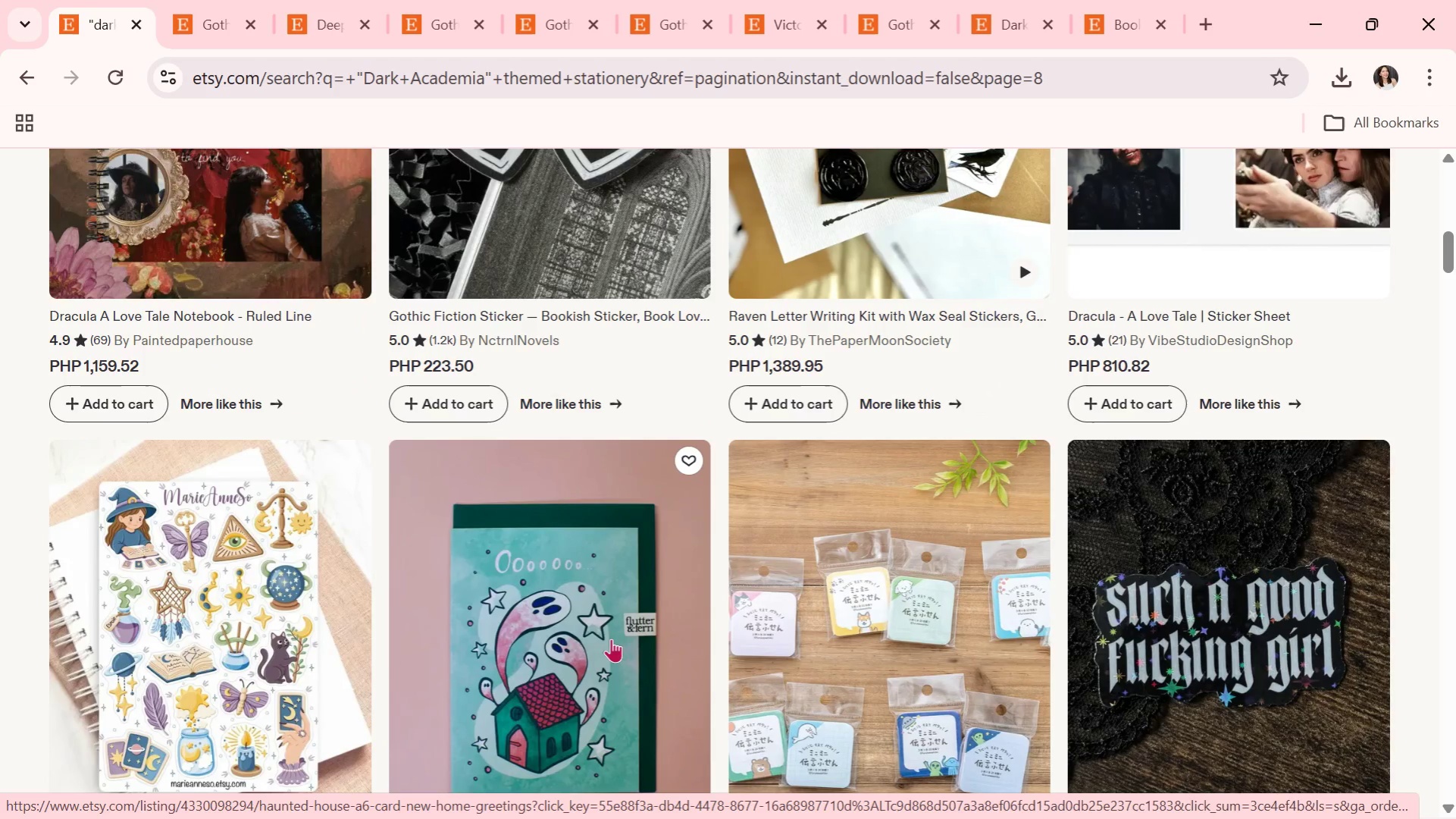 
scroll: coordinate [611, 639], scroll_direction: down, amount: 6.0
 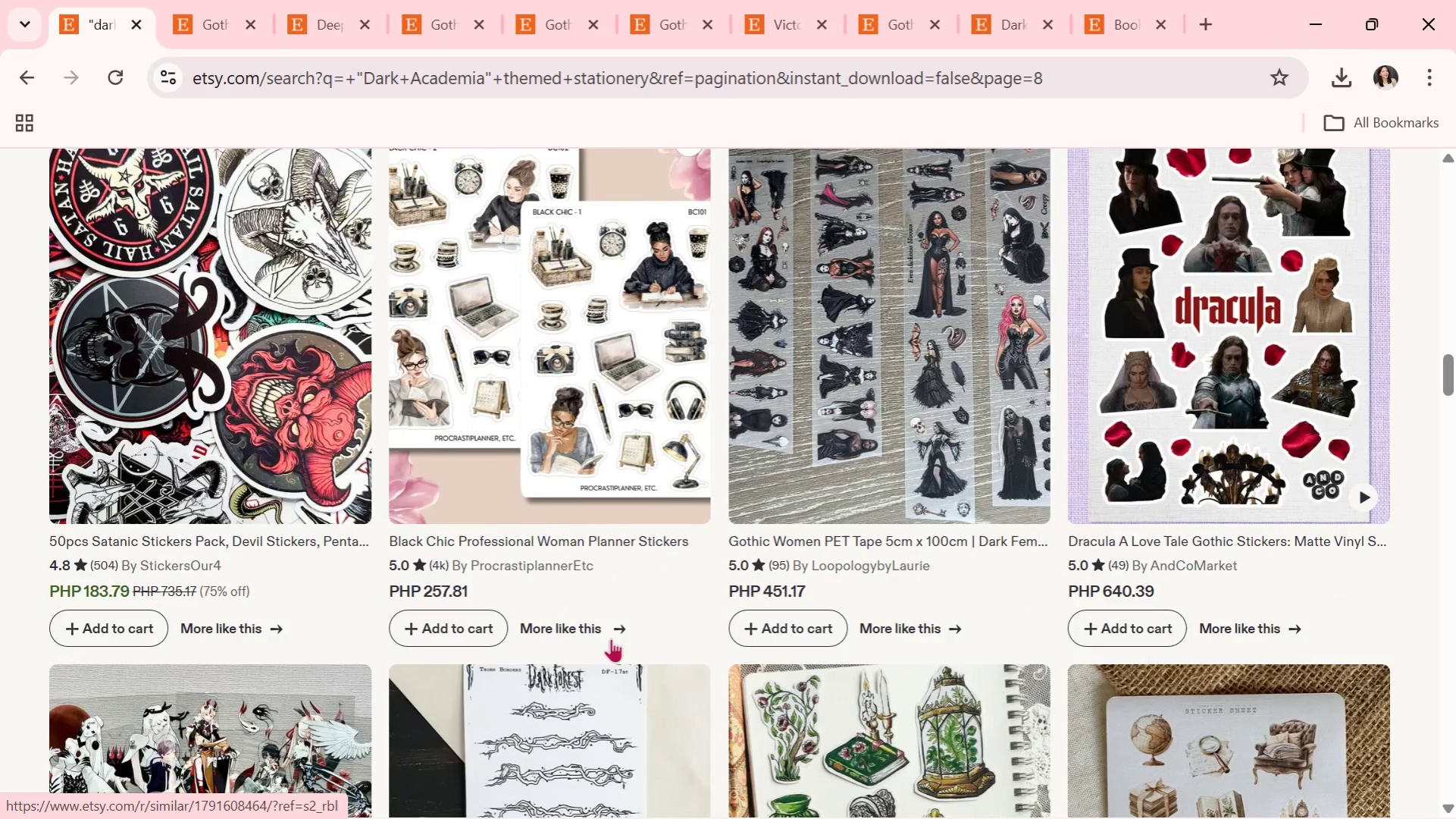 
scroll: coordinate [1161, 563], scroll_direction: down, amount: 8.0
 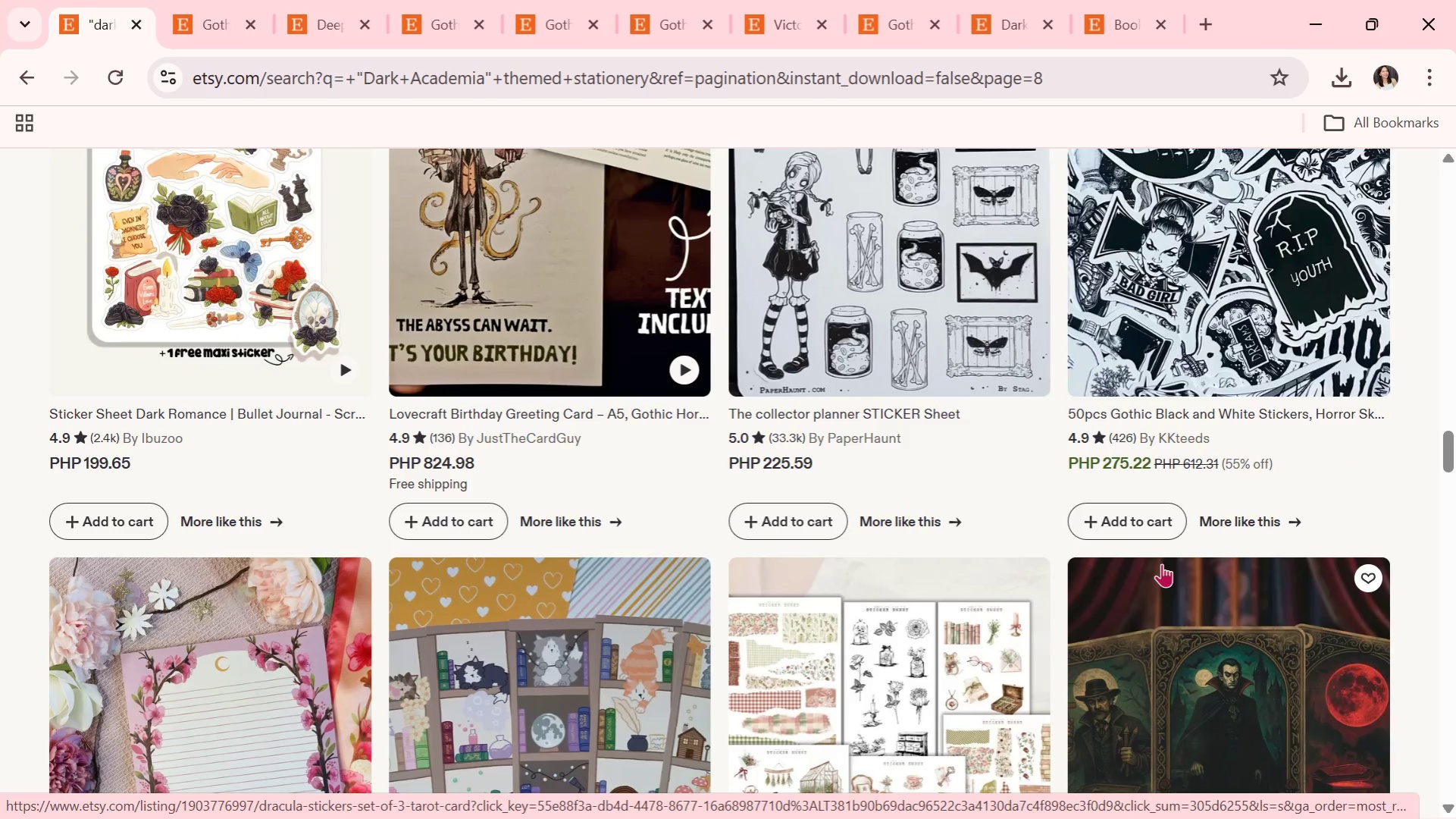 
scroll: coordinate [1161, 563], scroll_direction: down, amount: 7.0
 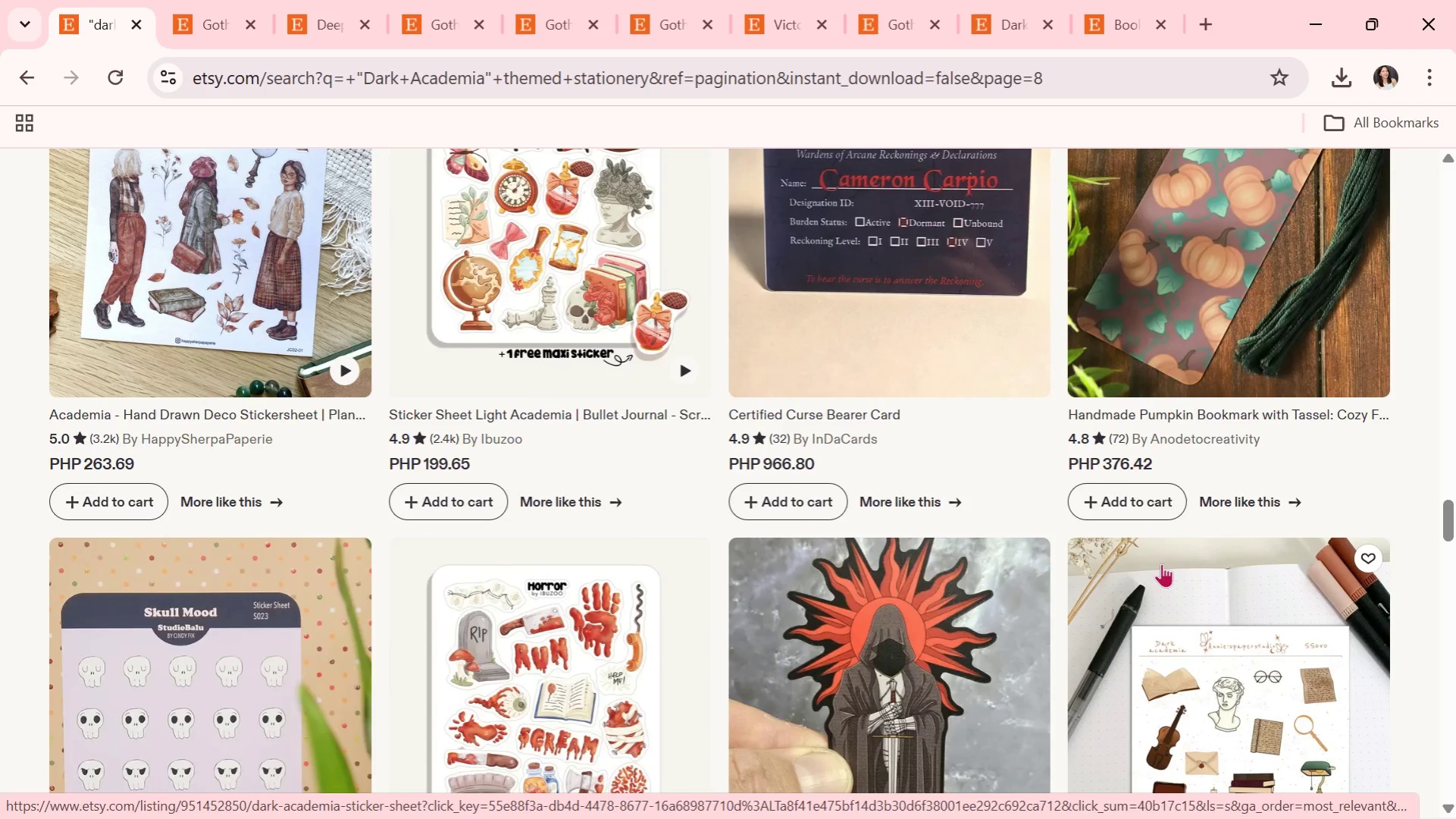 
scroll: coordinate [1161, 563], scroll_direction: down, amount: 2.0
 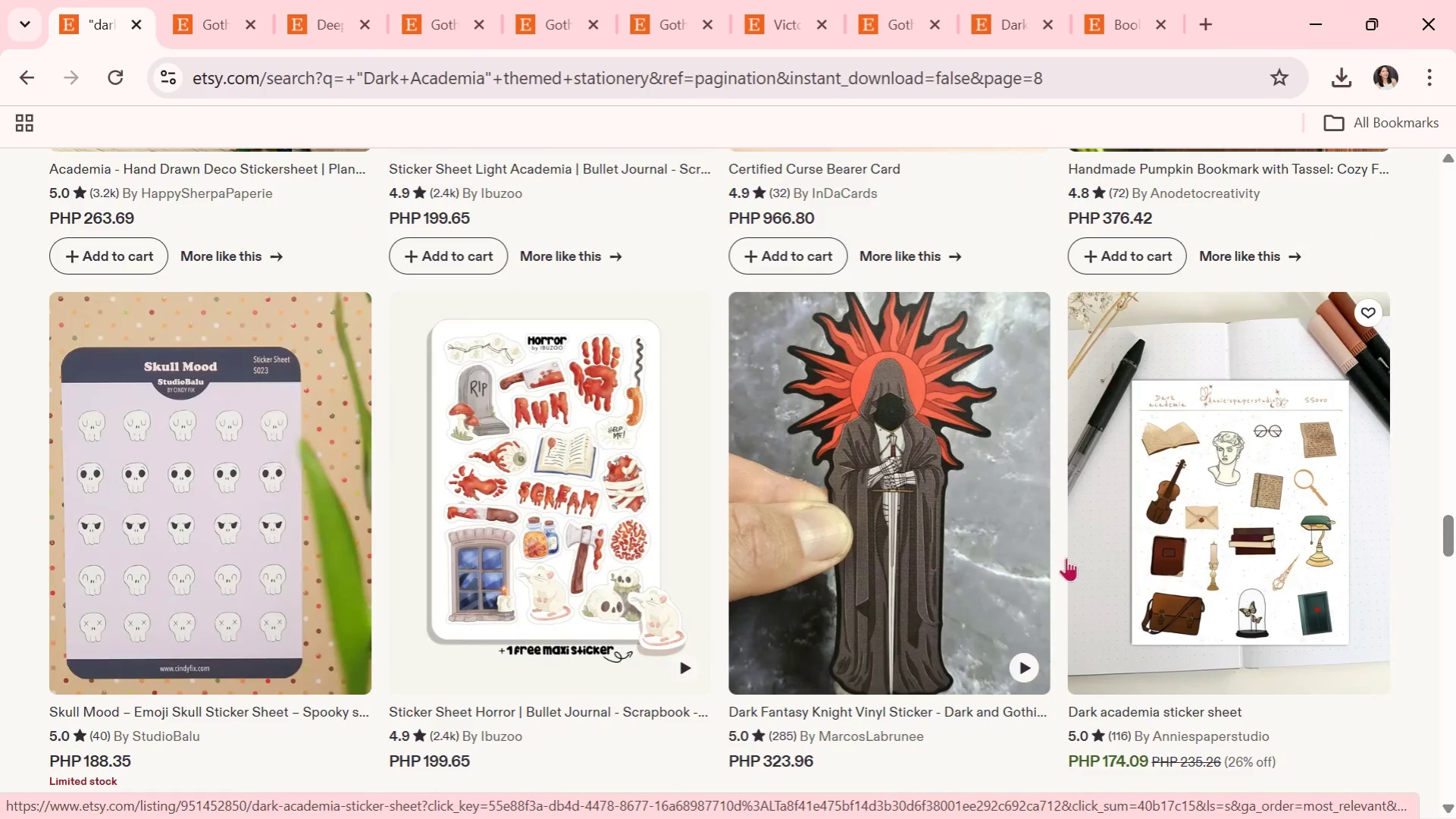 
left_click([912, 530])
 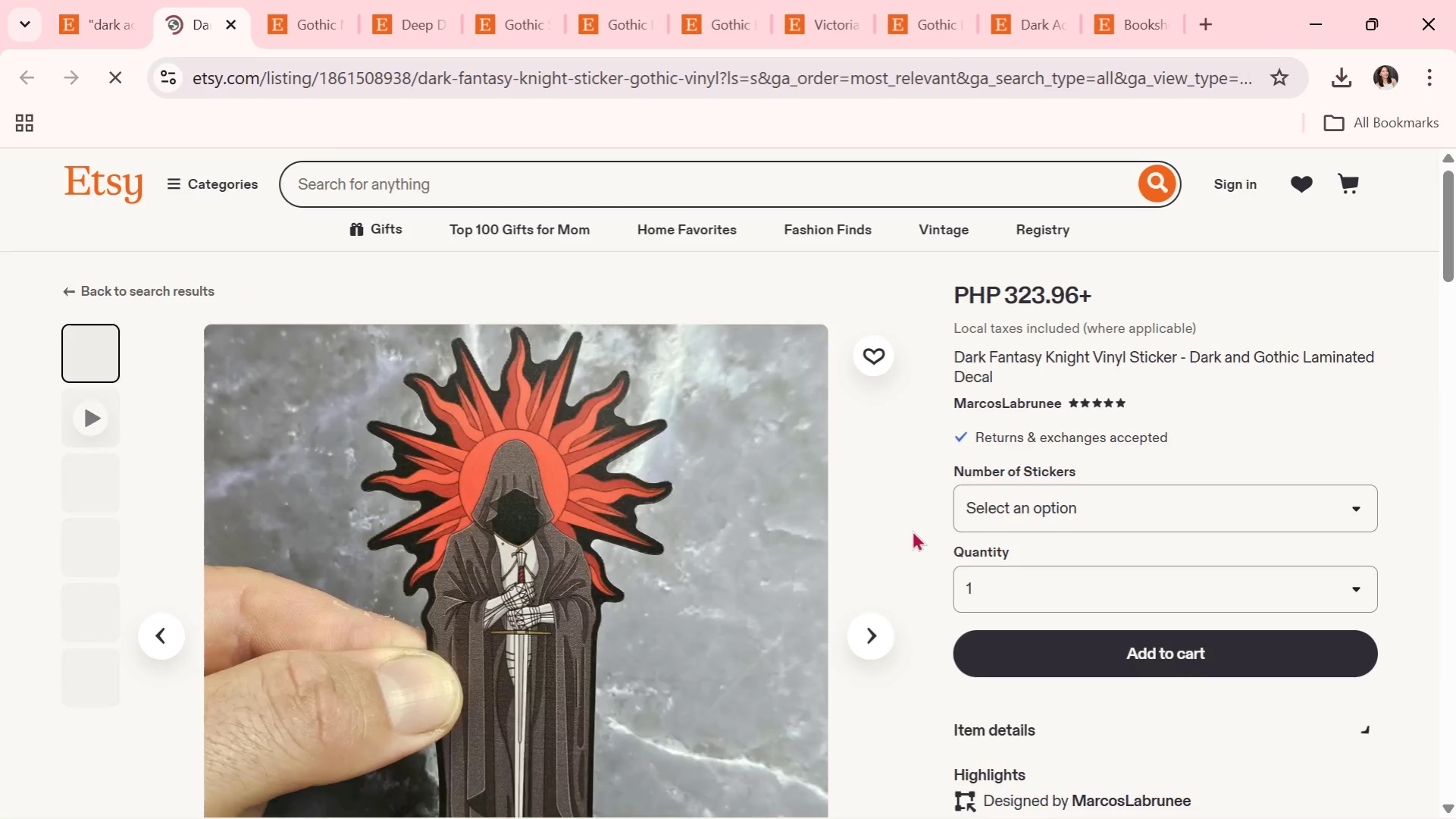 
scroll: coordinate [888, 523], scroll_direction: down, amount: 1.0
 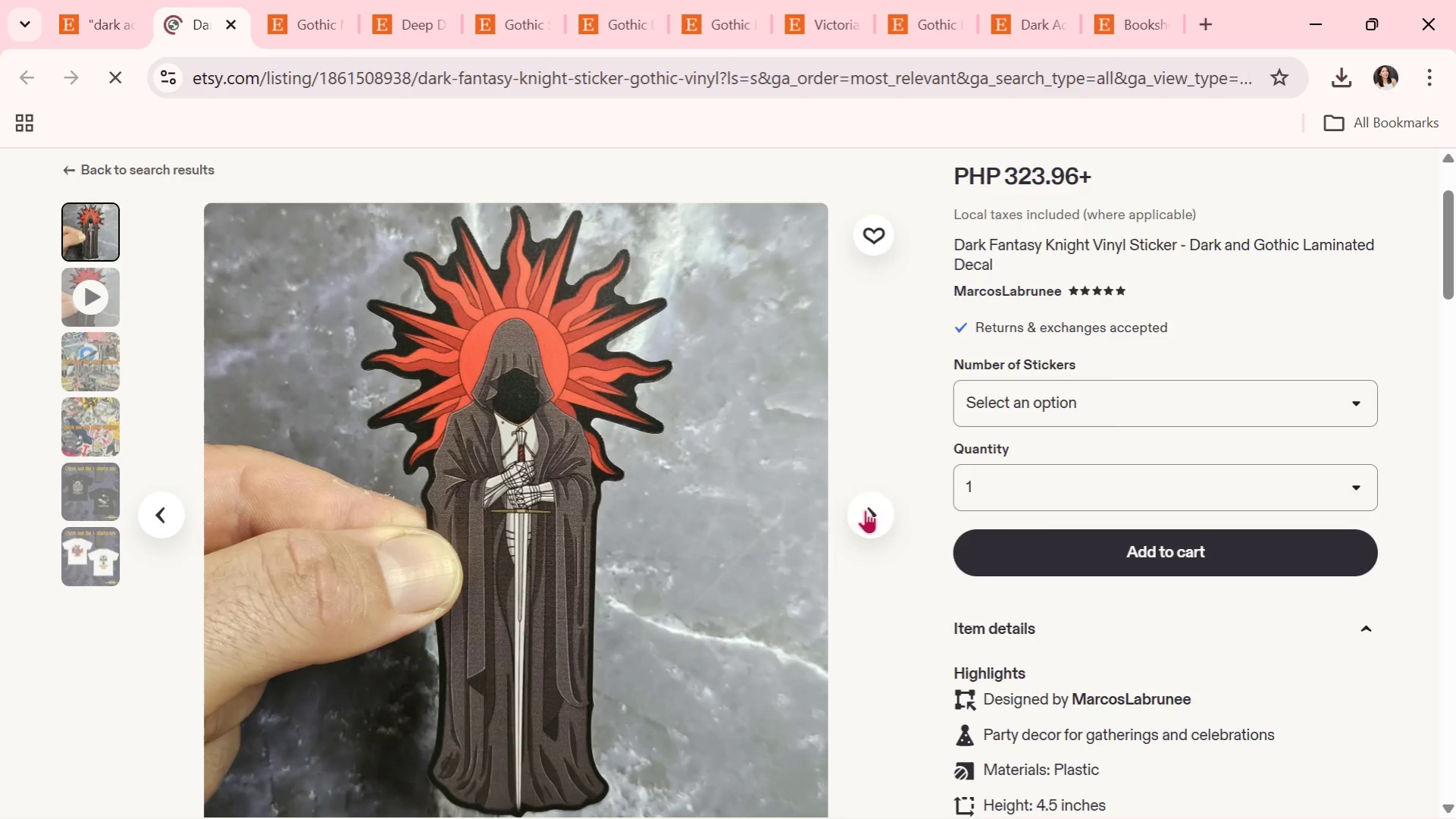 
left_click([867, 510])
 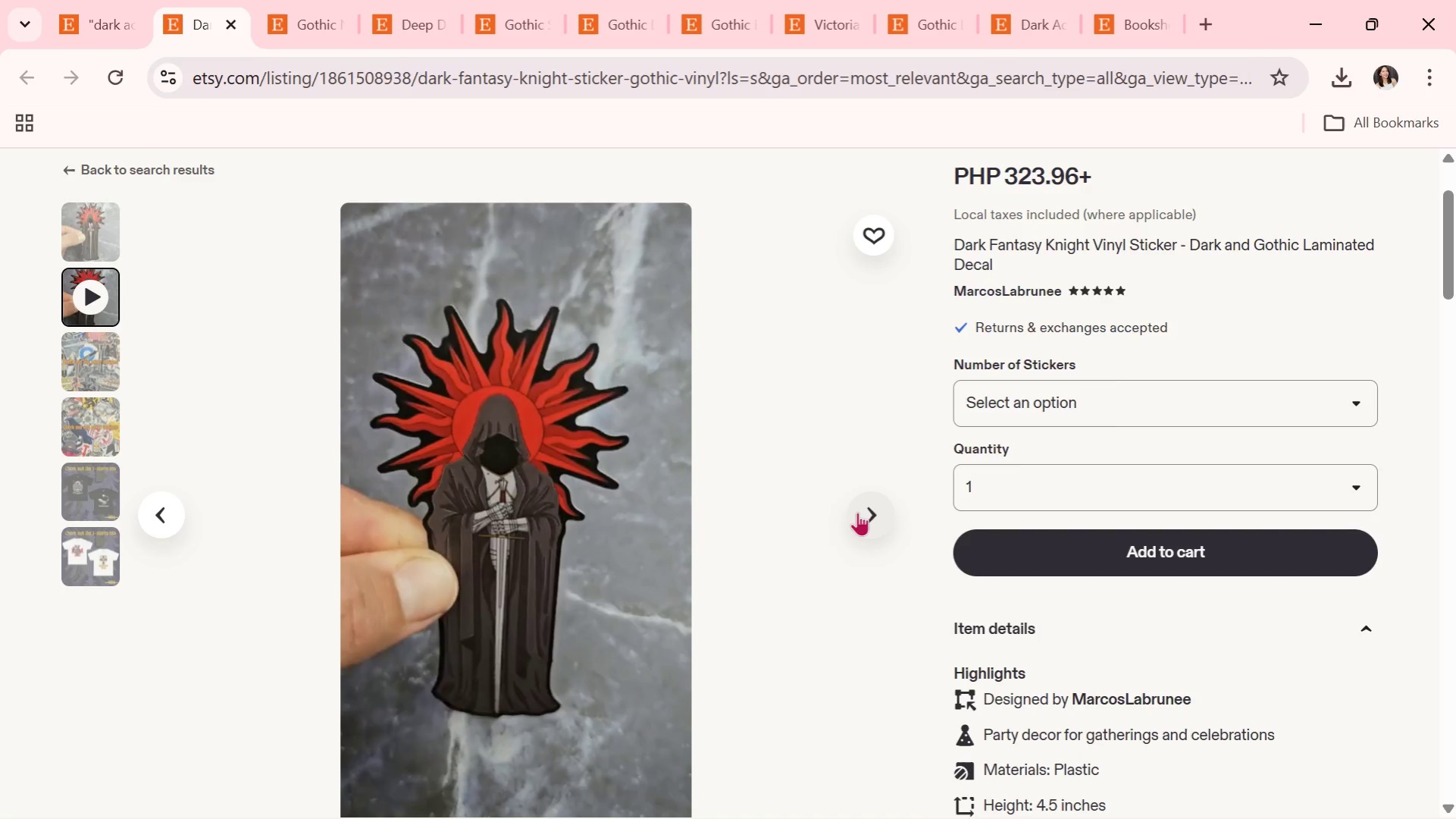 
left_click([224, 23])
 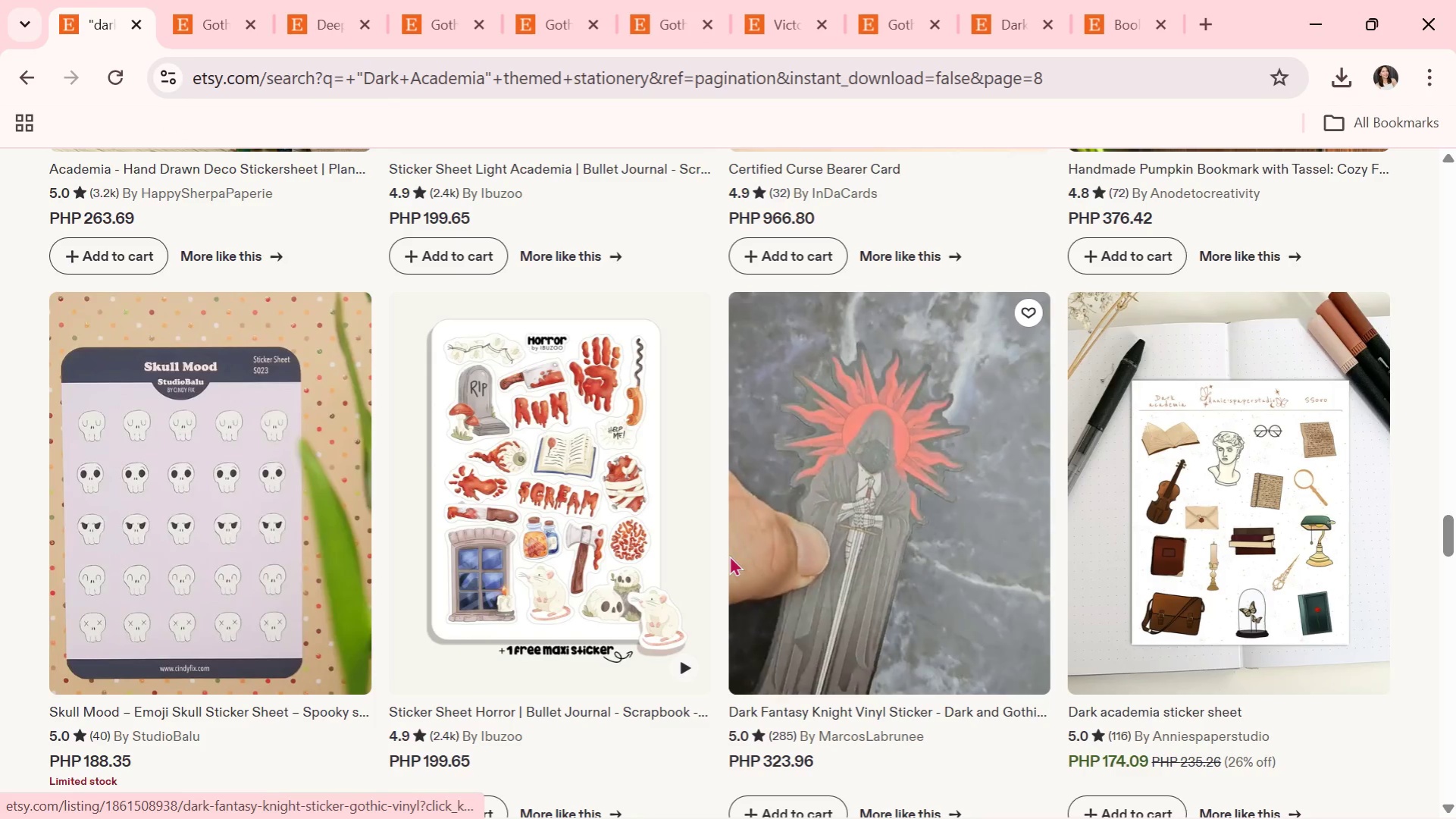 
scroll: coordinate [868, 532], scroll_direction: down, amount: 9.0
 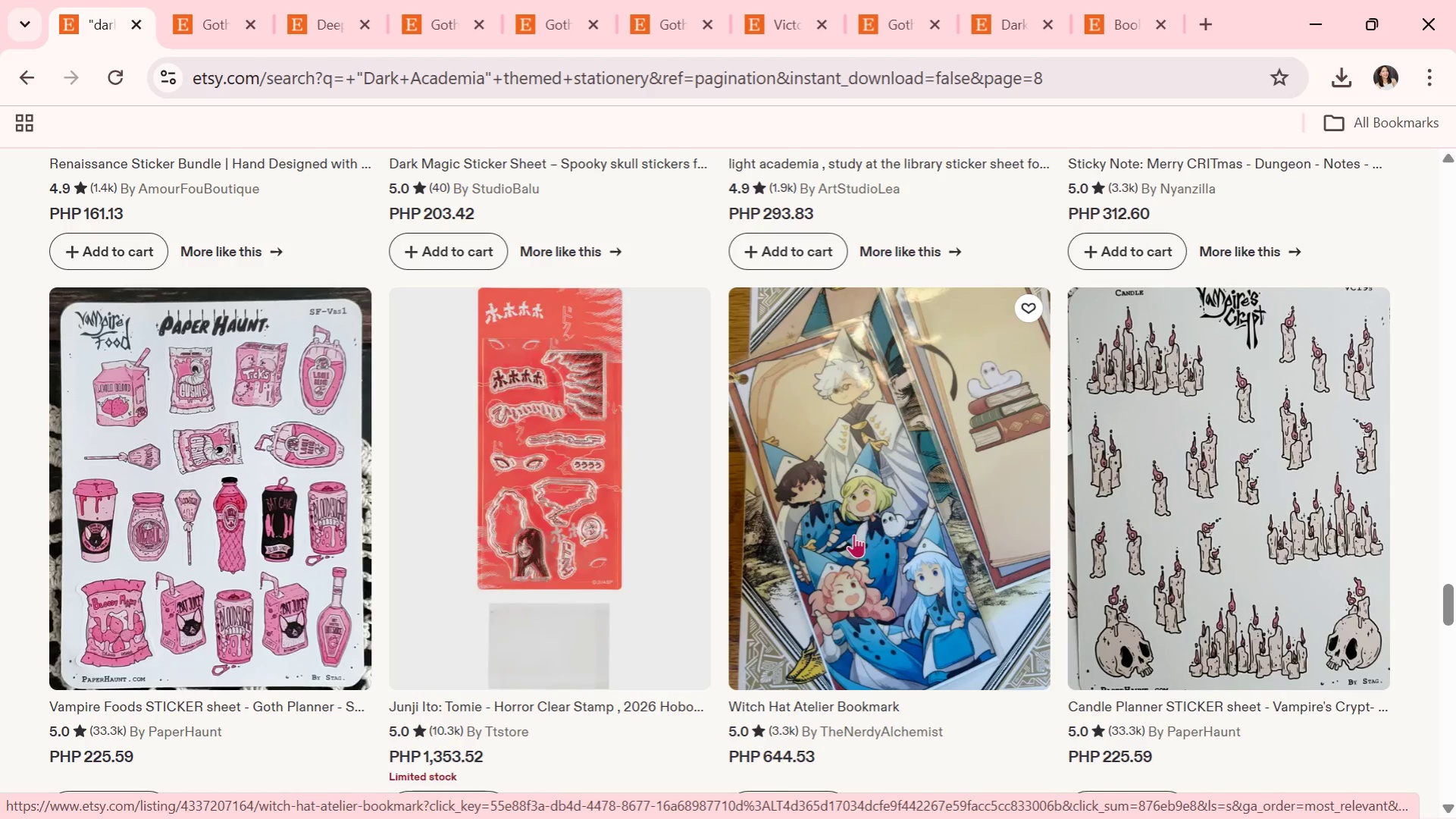 
wait(7.07)
 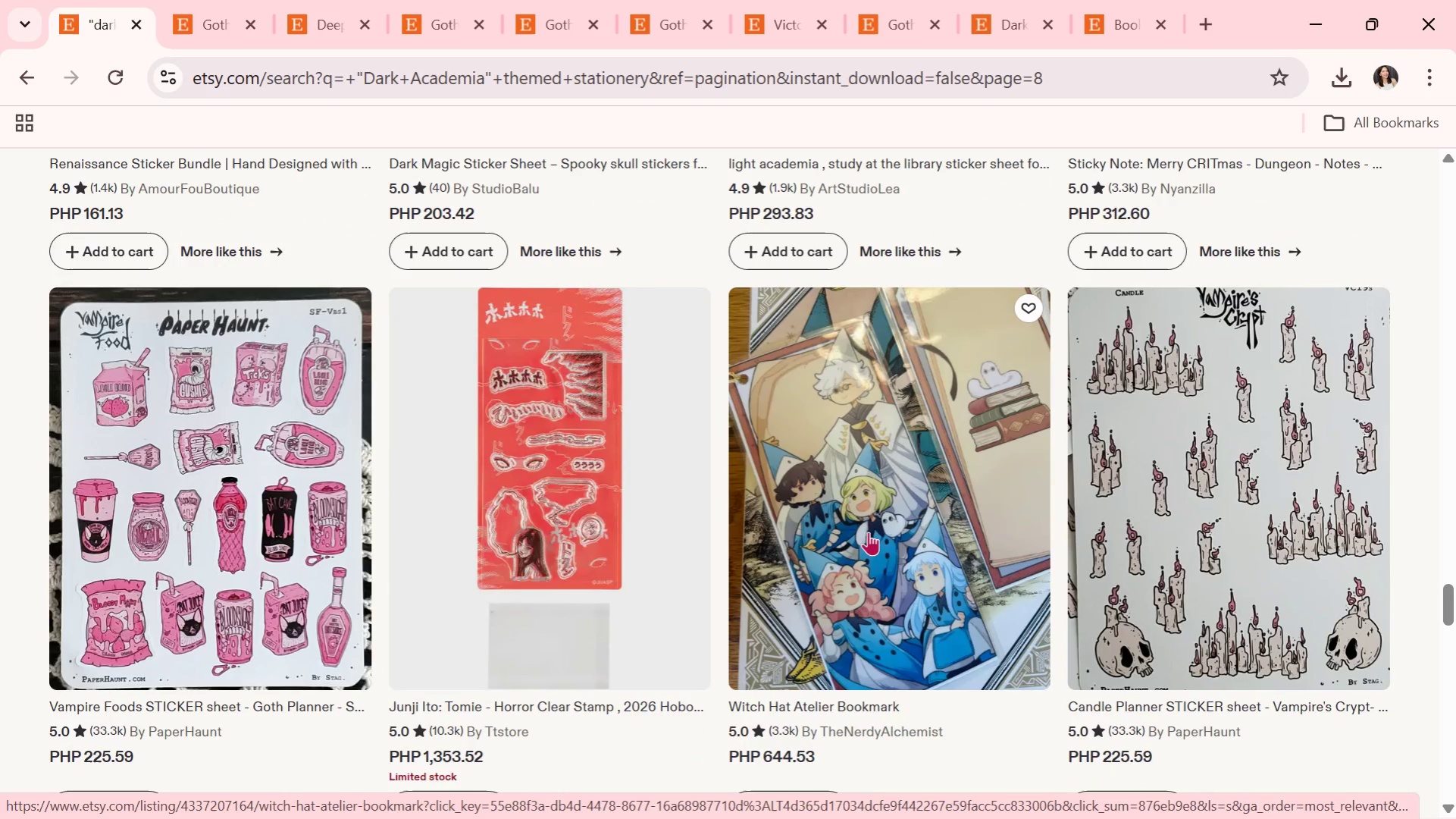 
scroll: coordinate [852, 534], scroll_direction: down, amount: 8.0
 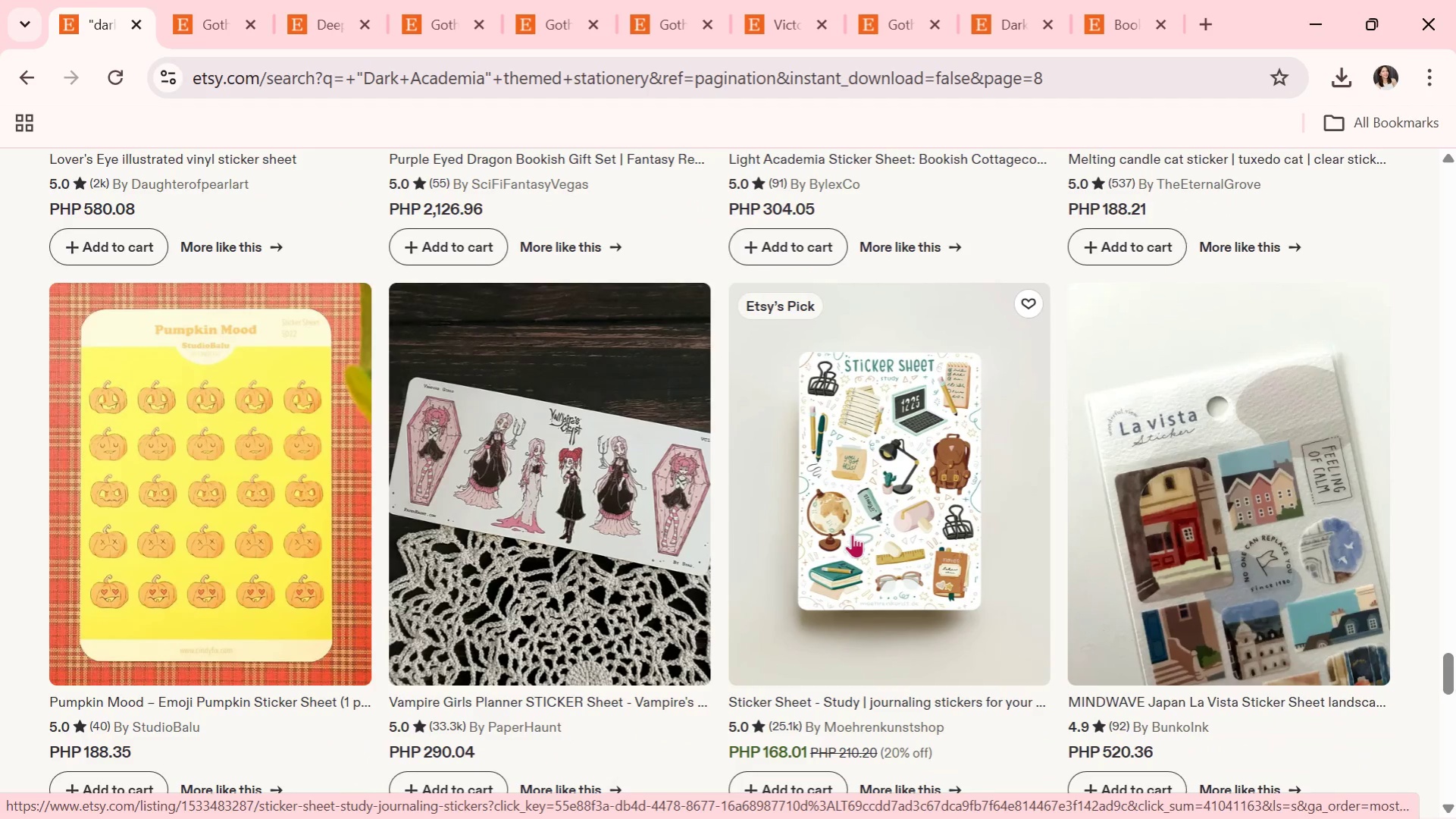 
scroll: coordinate [852, 534], scroll_direction: down, amount: 4.0
 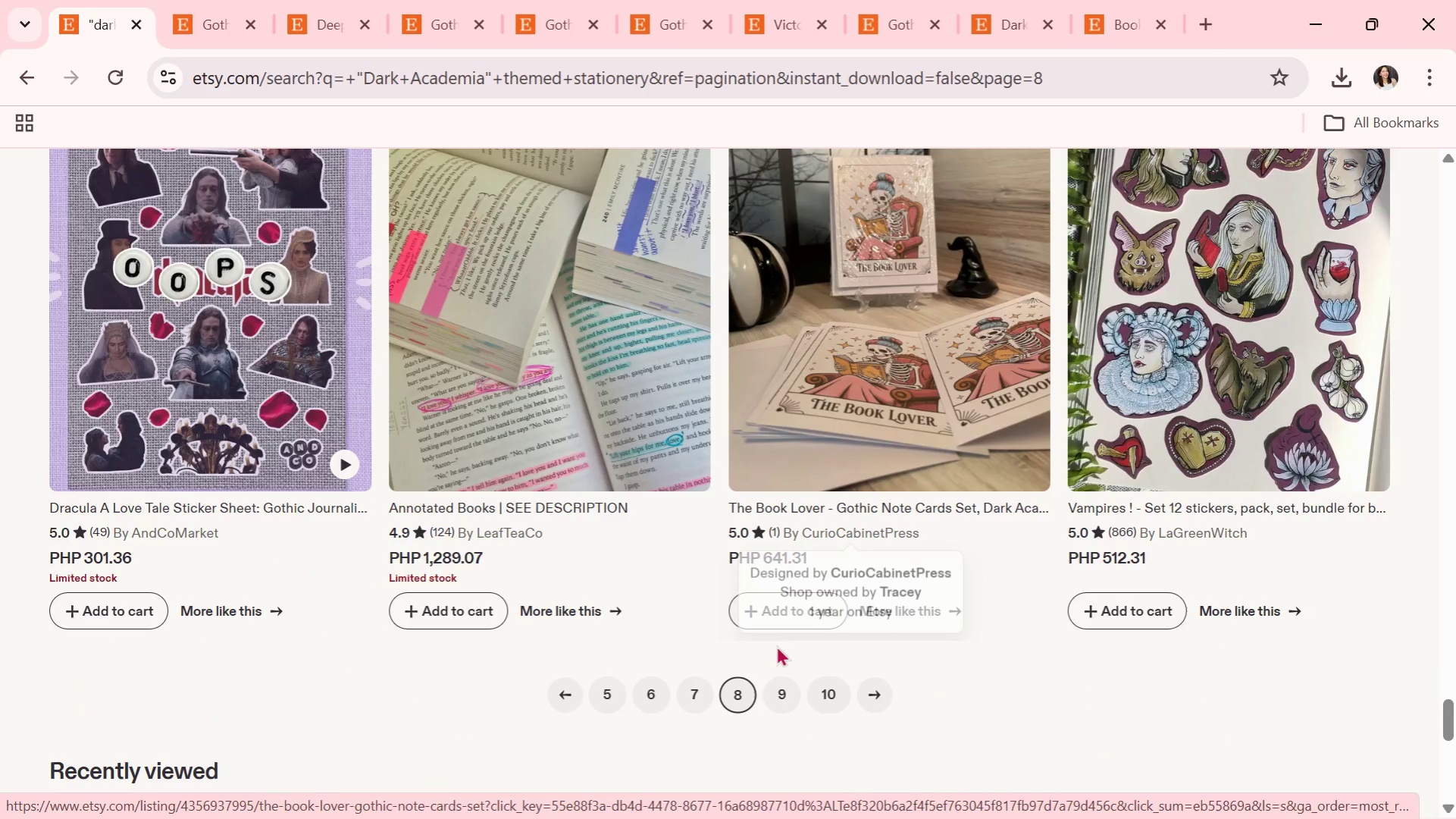 
left_click([774, 691])
 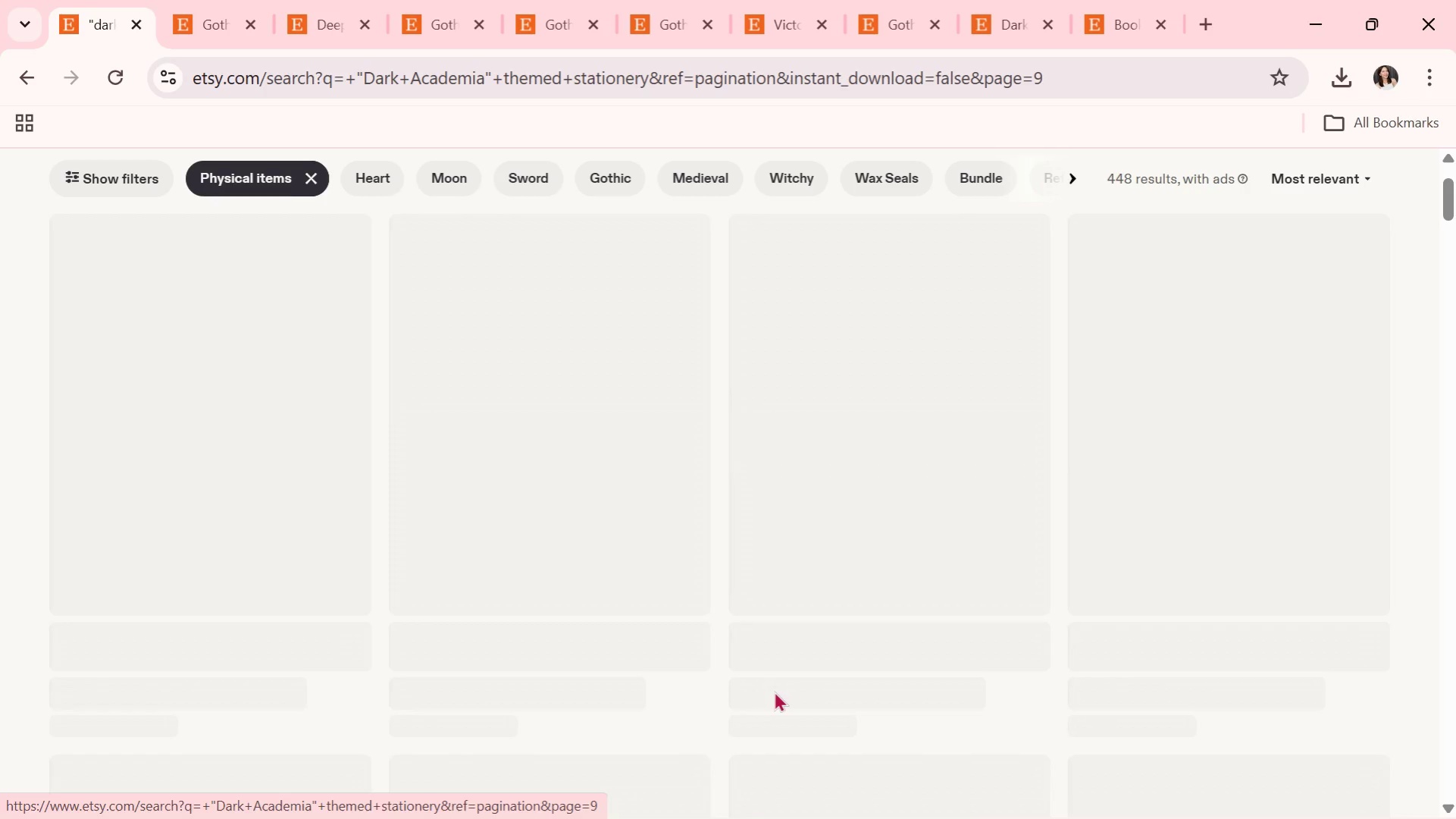 
key(Alt+Tab)